 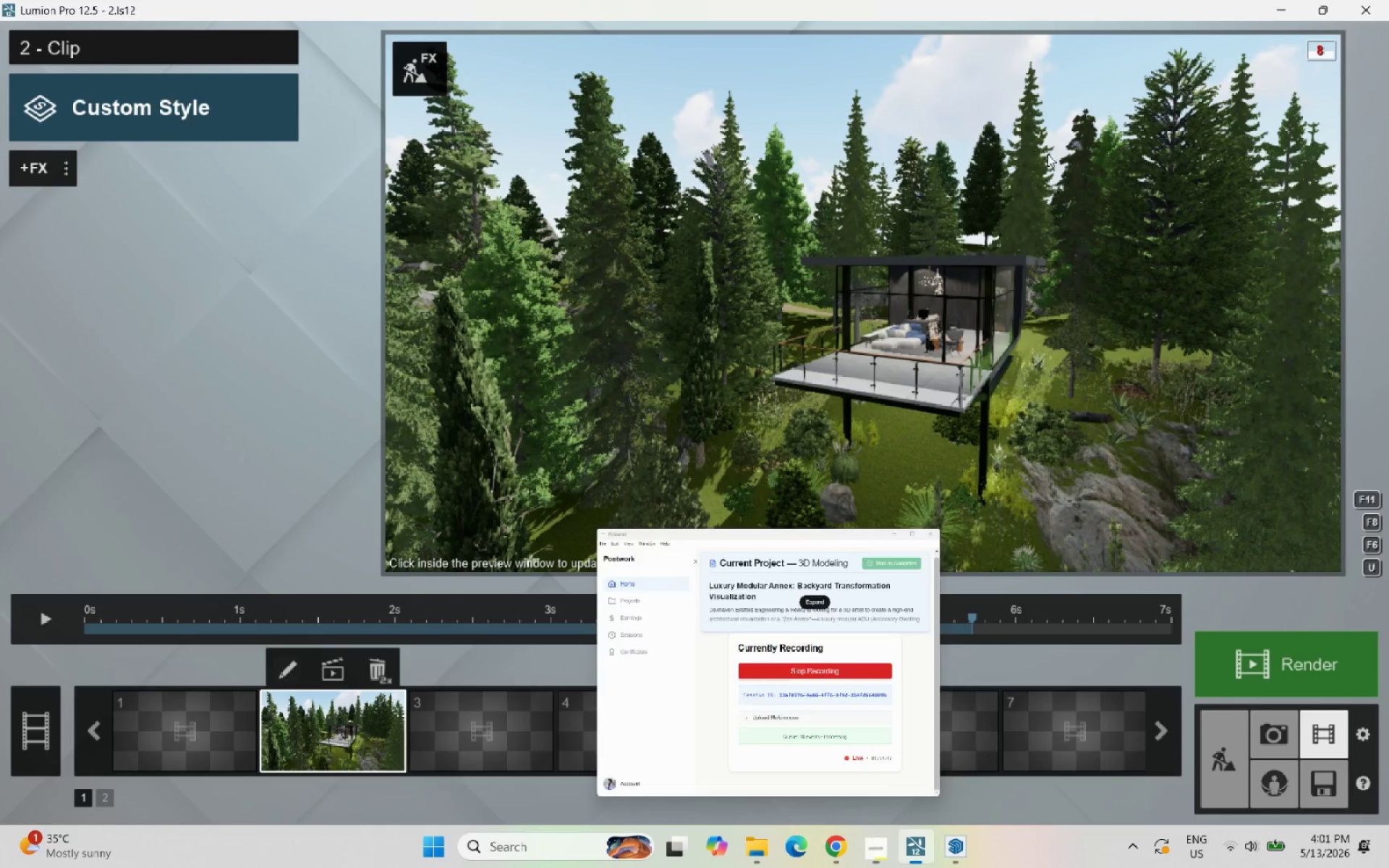 
left_click_drag(start_coordinate=[1263, 746], to_coordinate=[1263, 739])
 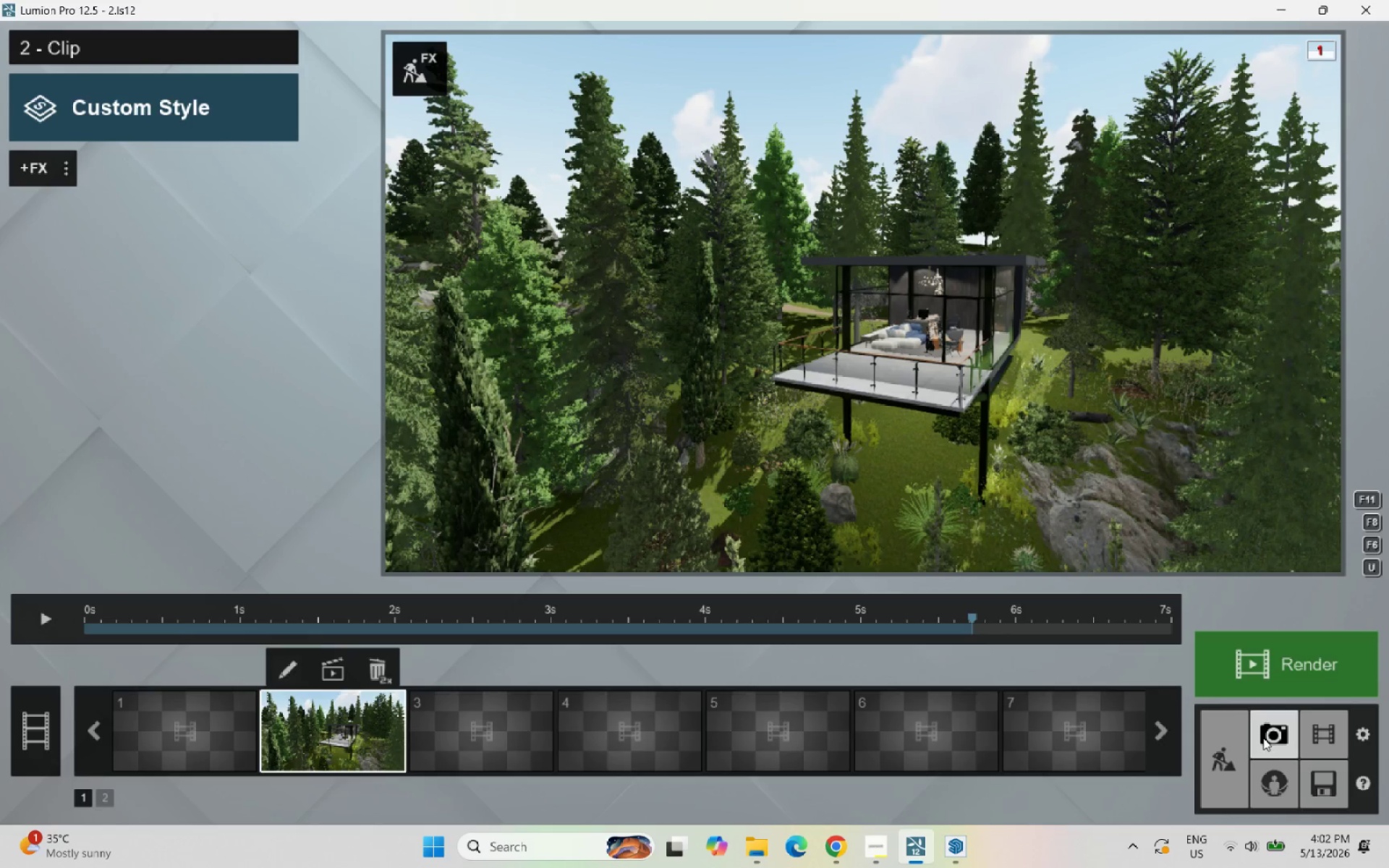 
double_click([1265, 737])
 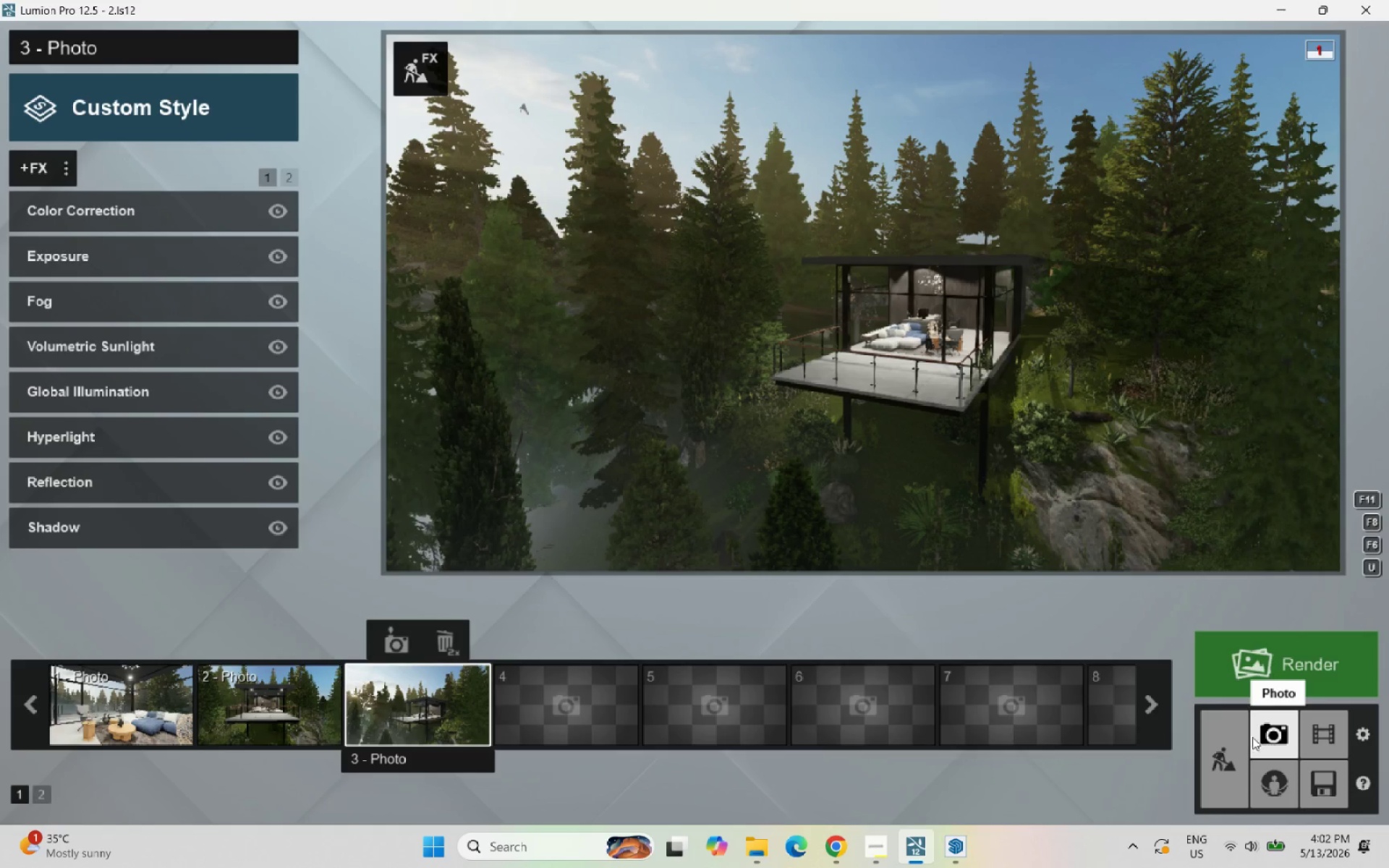 
wait(7.56)
 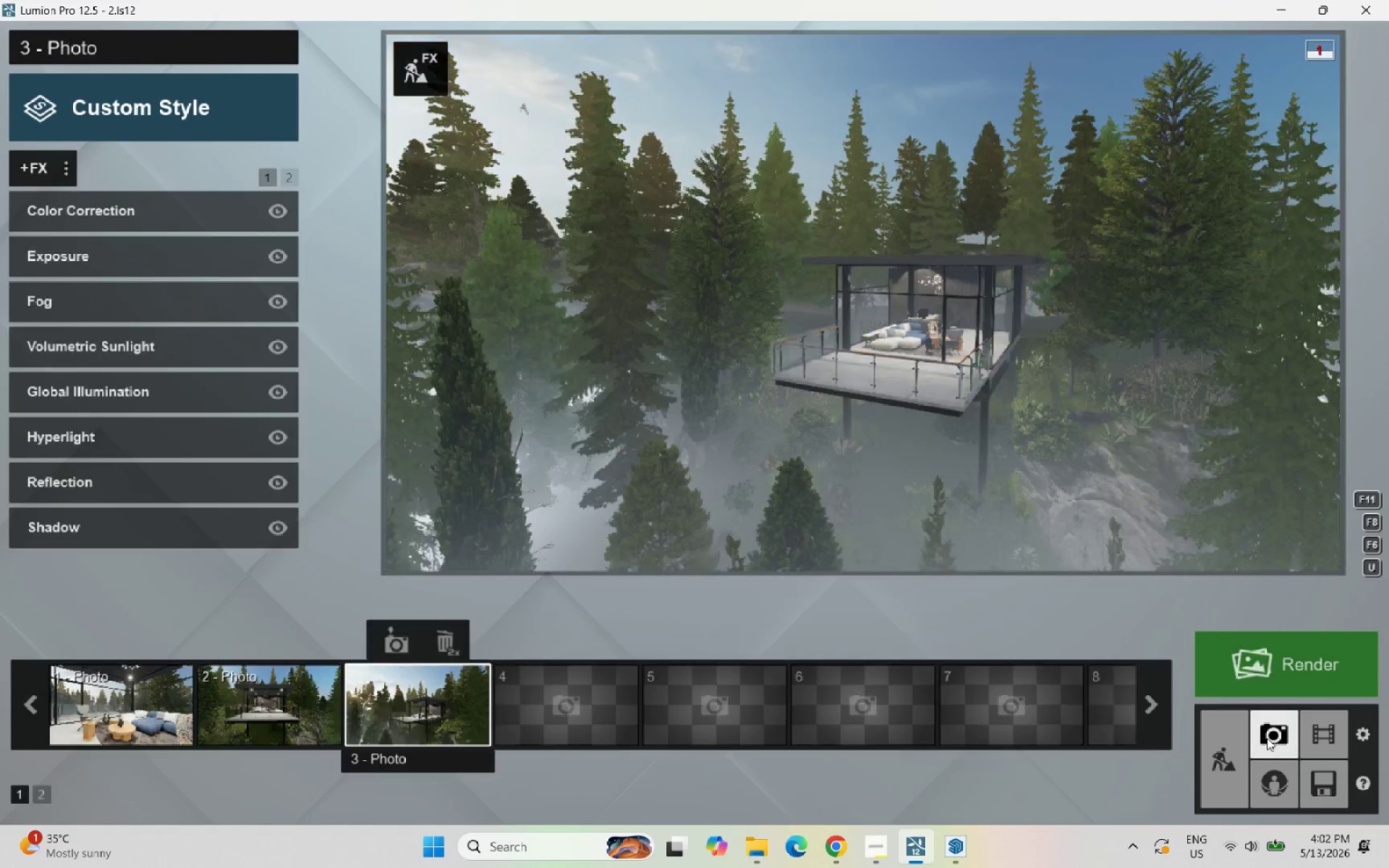 
left_click([1335, 718])
 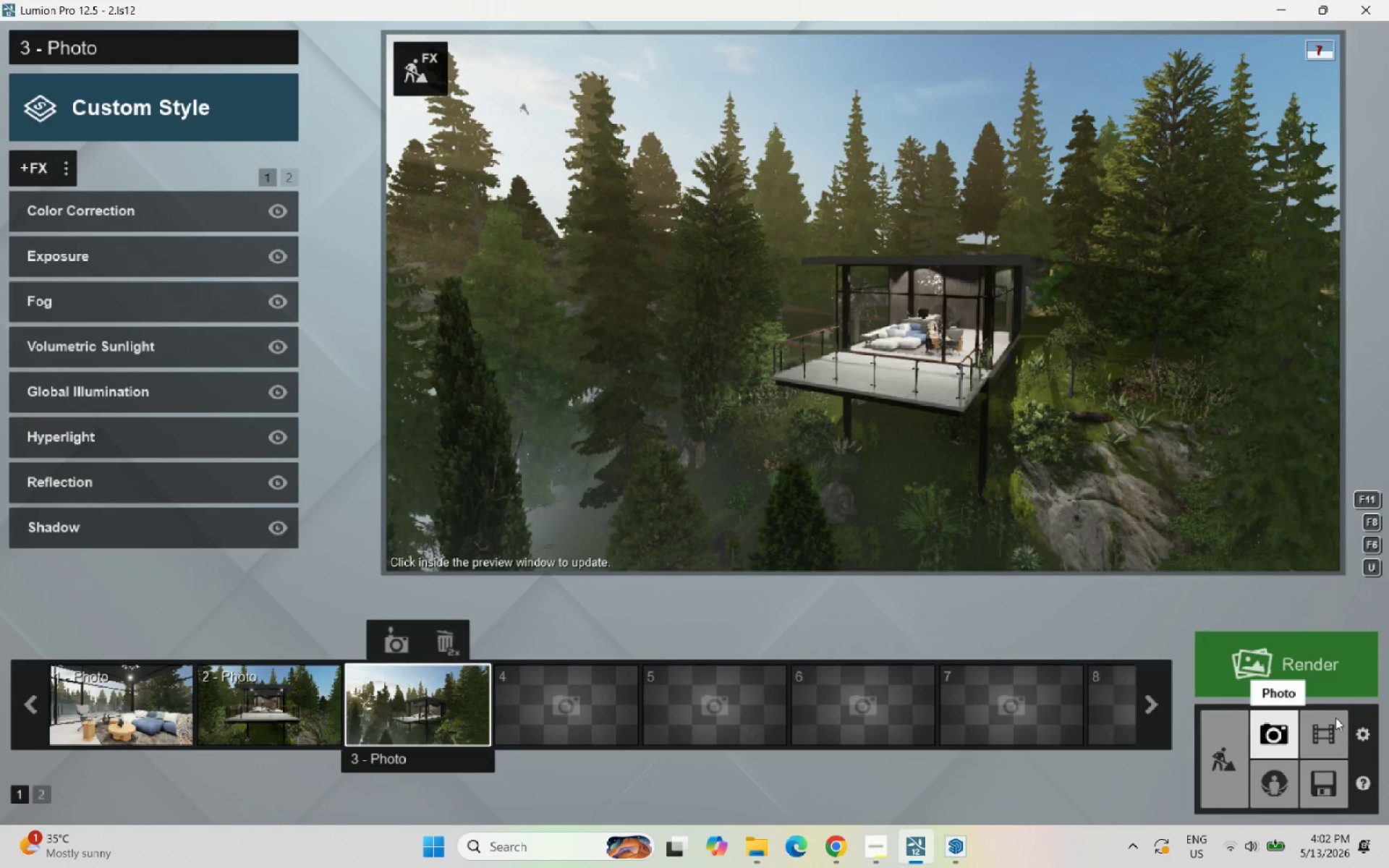 
double_click([1335, 718])
 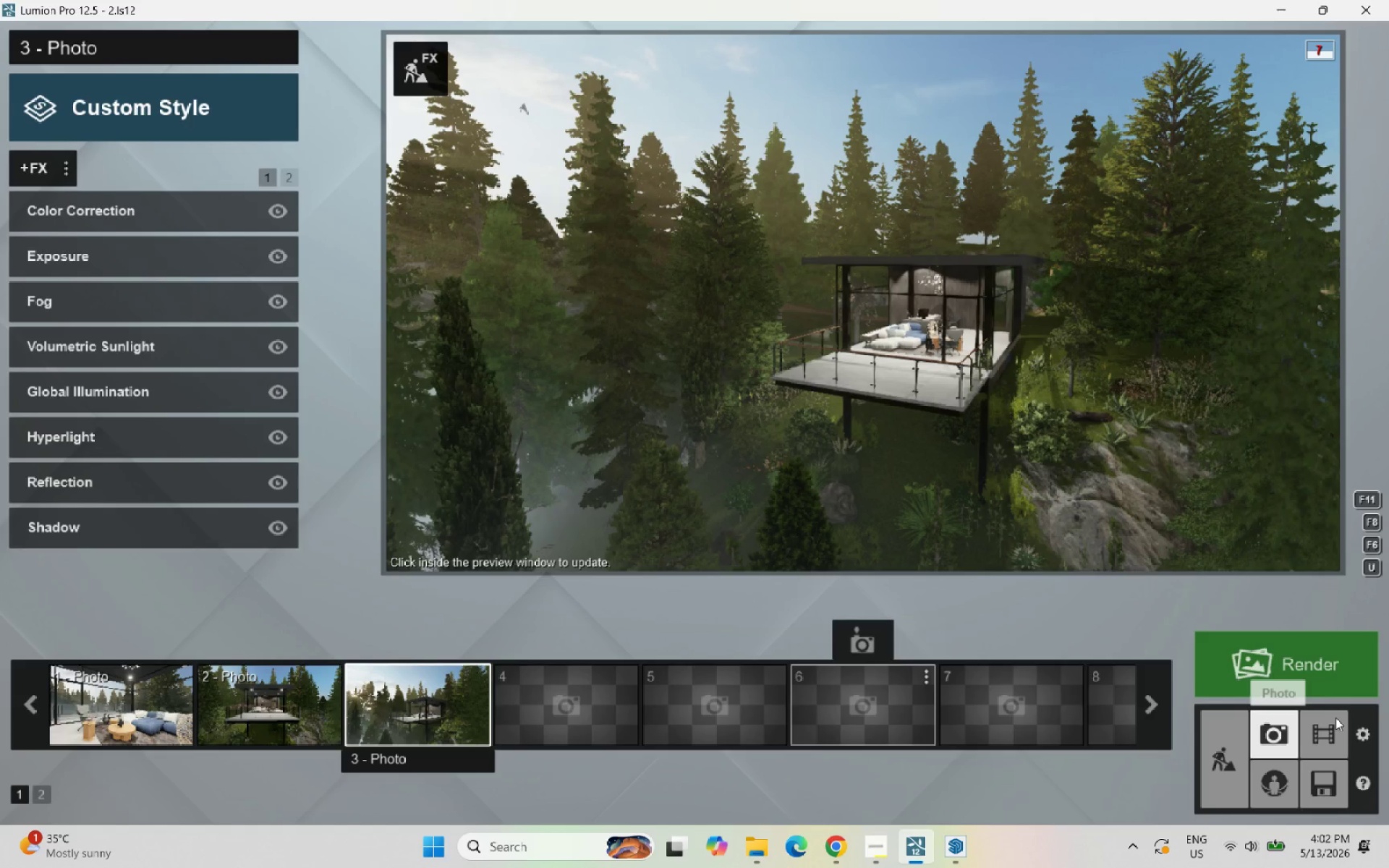 
double_click([1335, 718])
 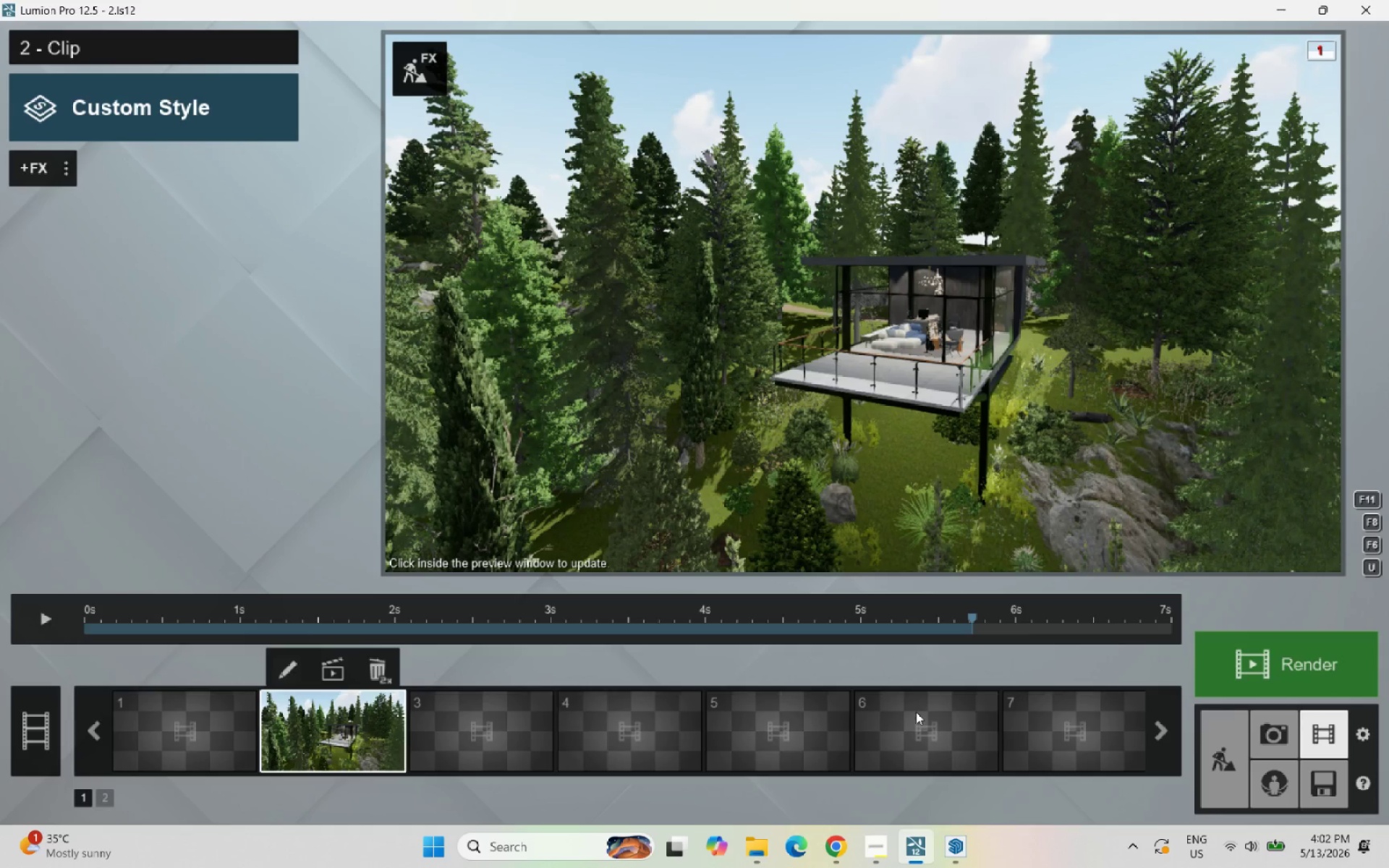 
wait(5.44)
 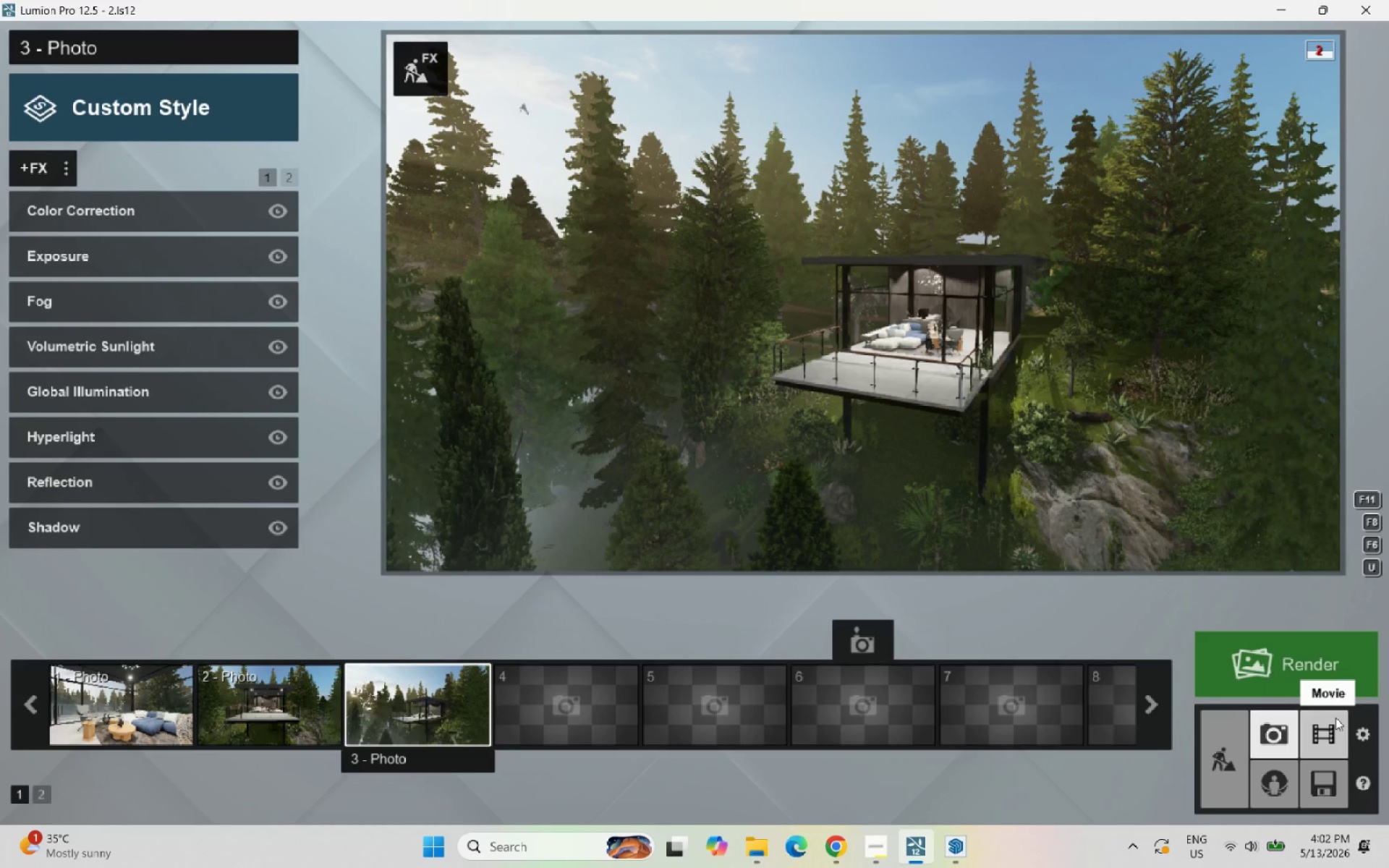 
double_click([376, 663])
 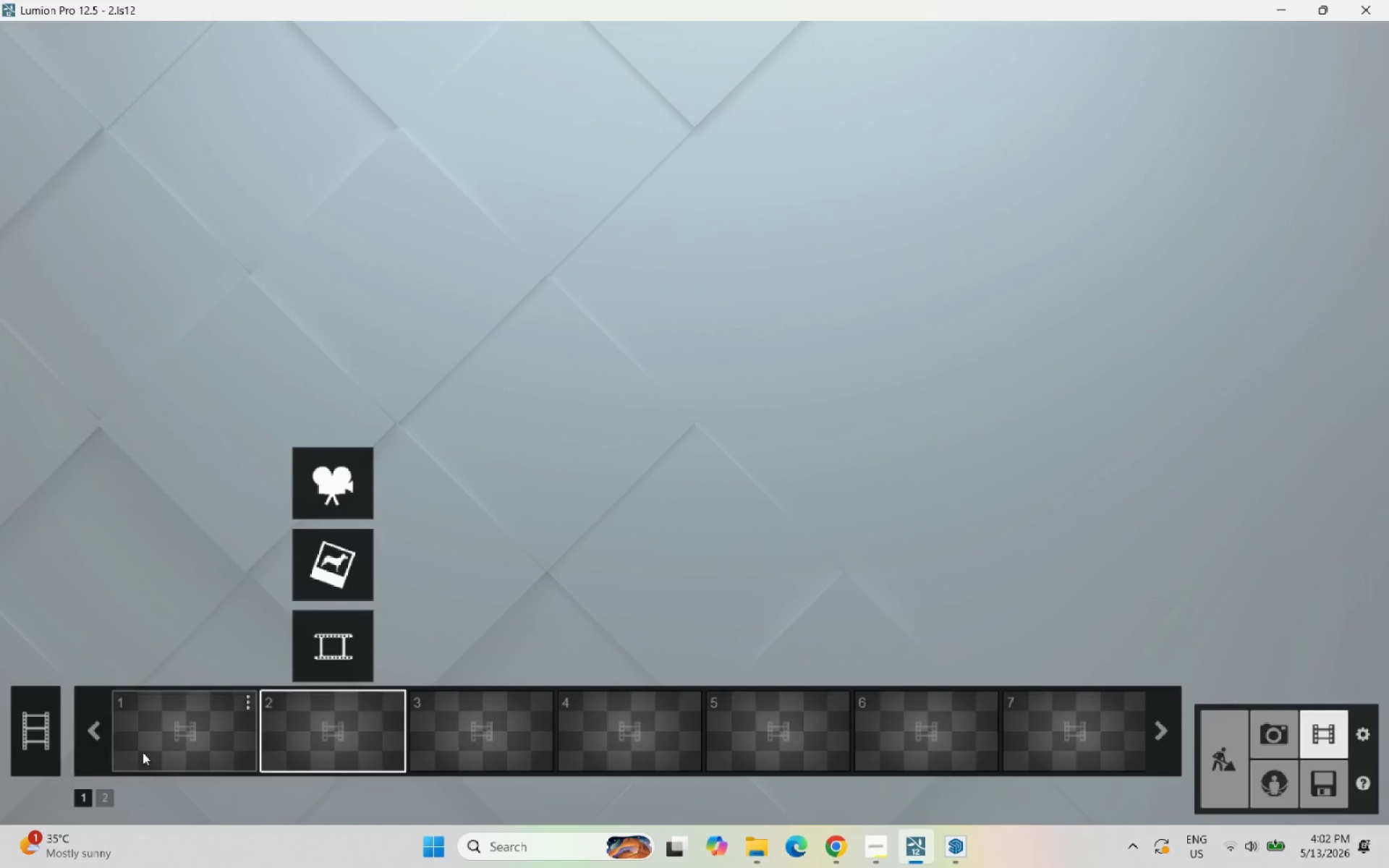 
left_click([170, 697])
 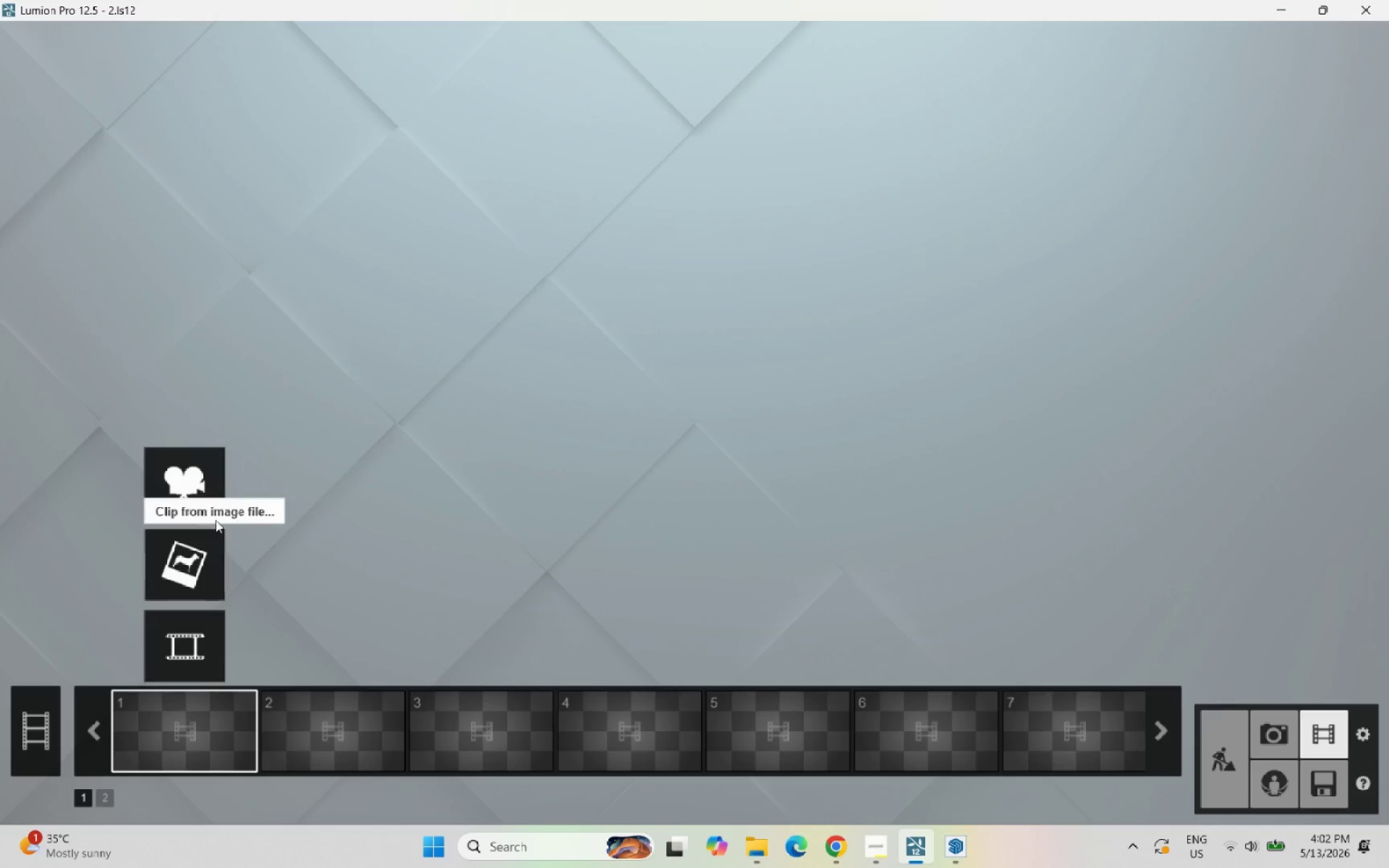 
left_click([196, 484])
 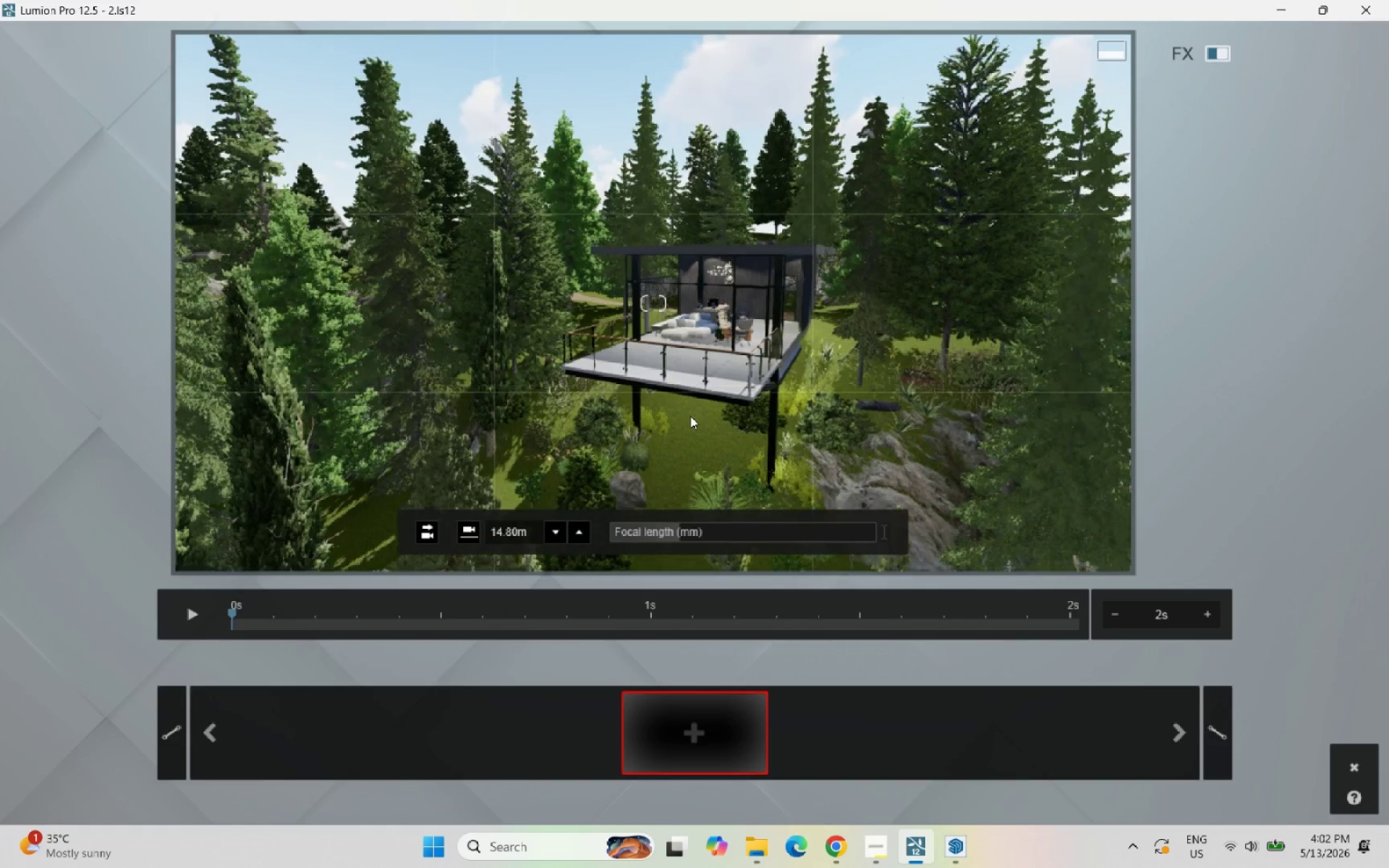 
scroll: coordinate [697, 417], scroll_direction: up, amount: 4.0
 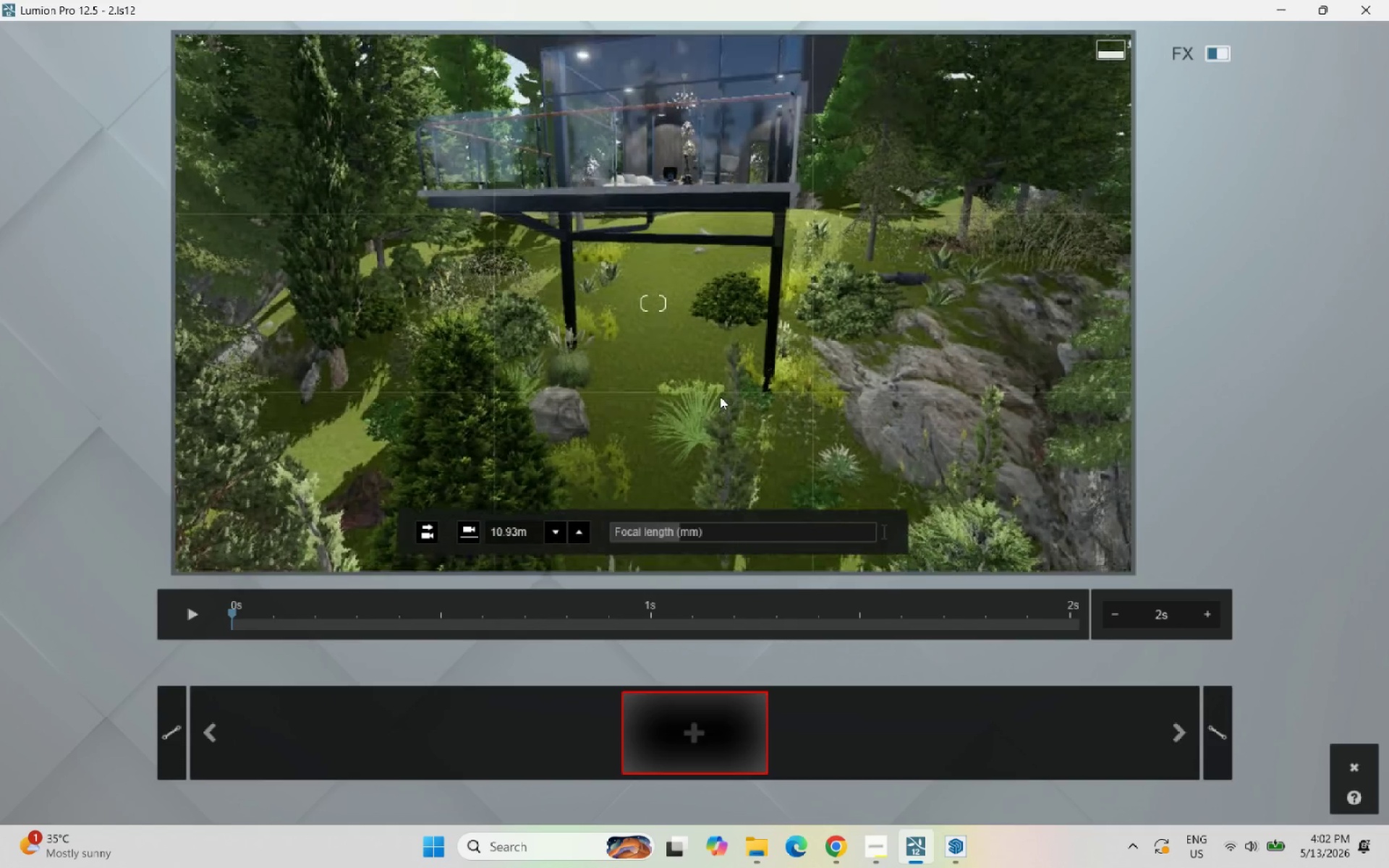 
key(Q)
 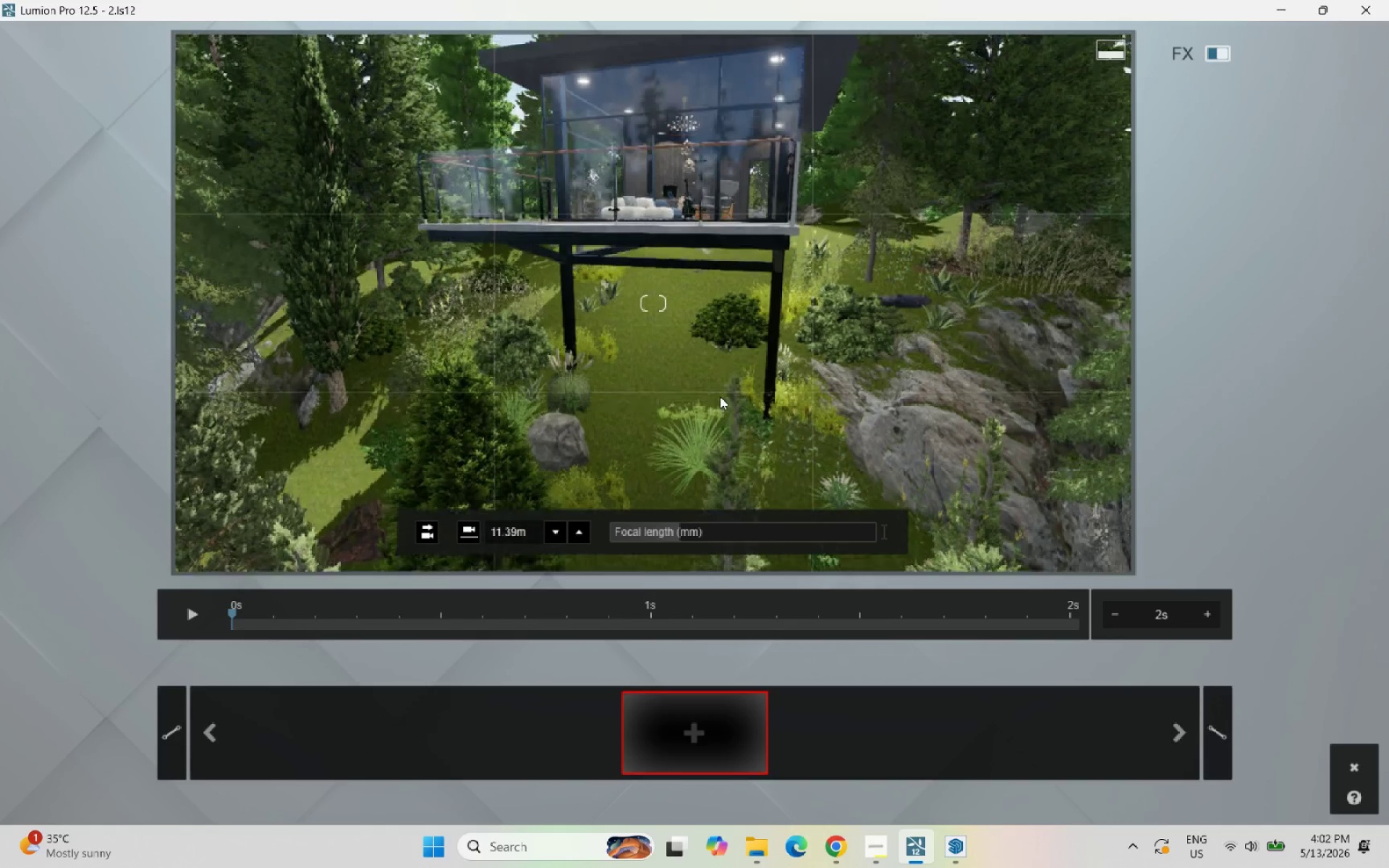 
hold_key(key=E, duration=0.98)
 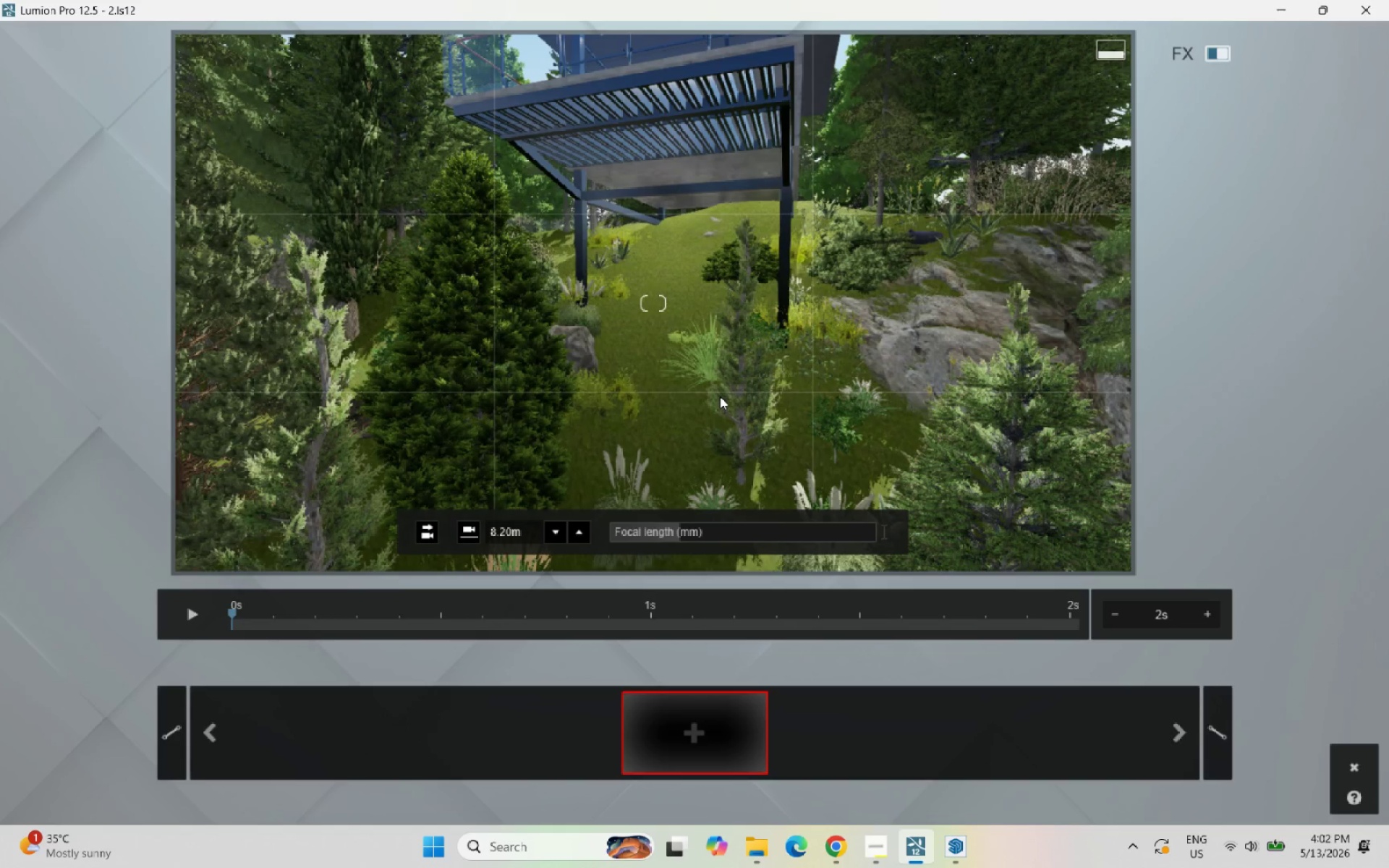 
type(sqe)
 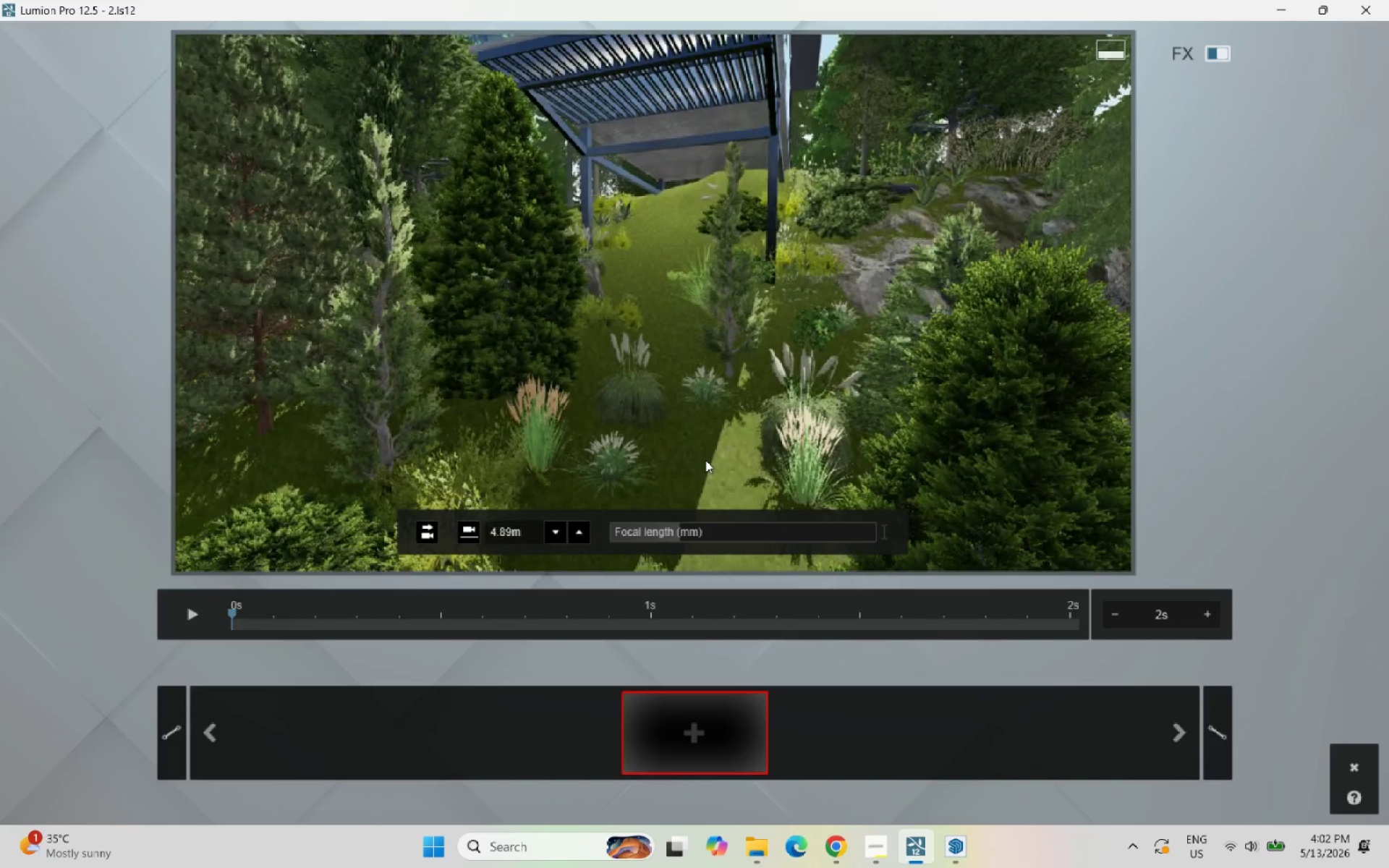 
hold_key(key=Q, duration=0.36)
 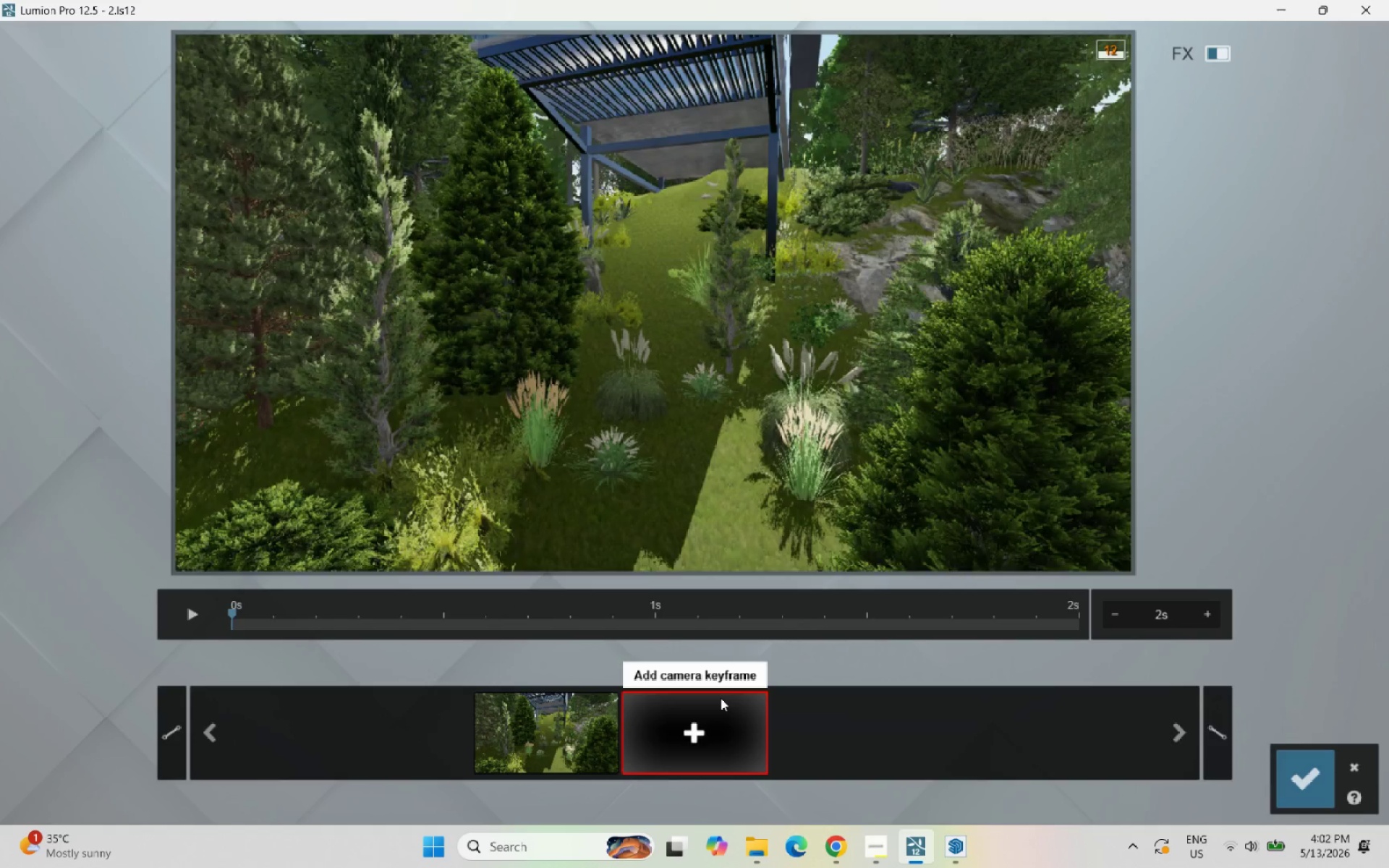 
hold_key(key=Q, duration=1.11)
 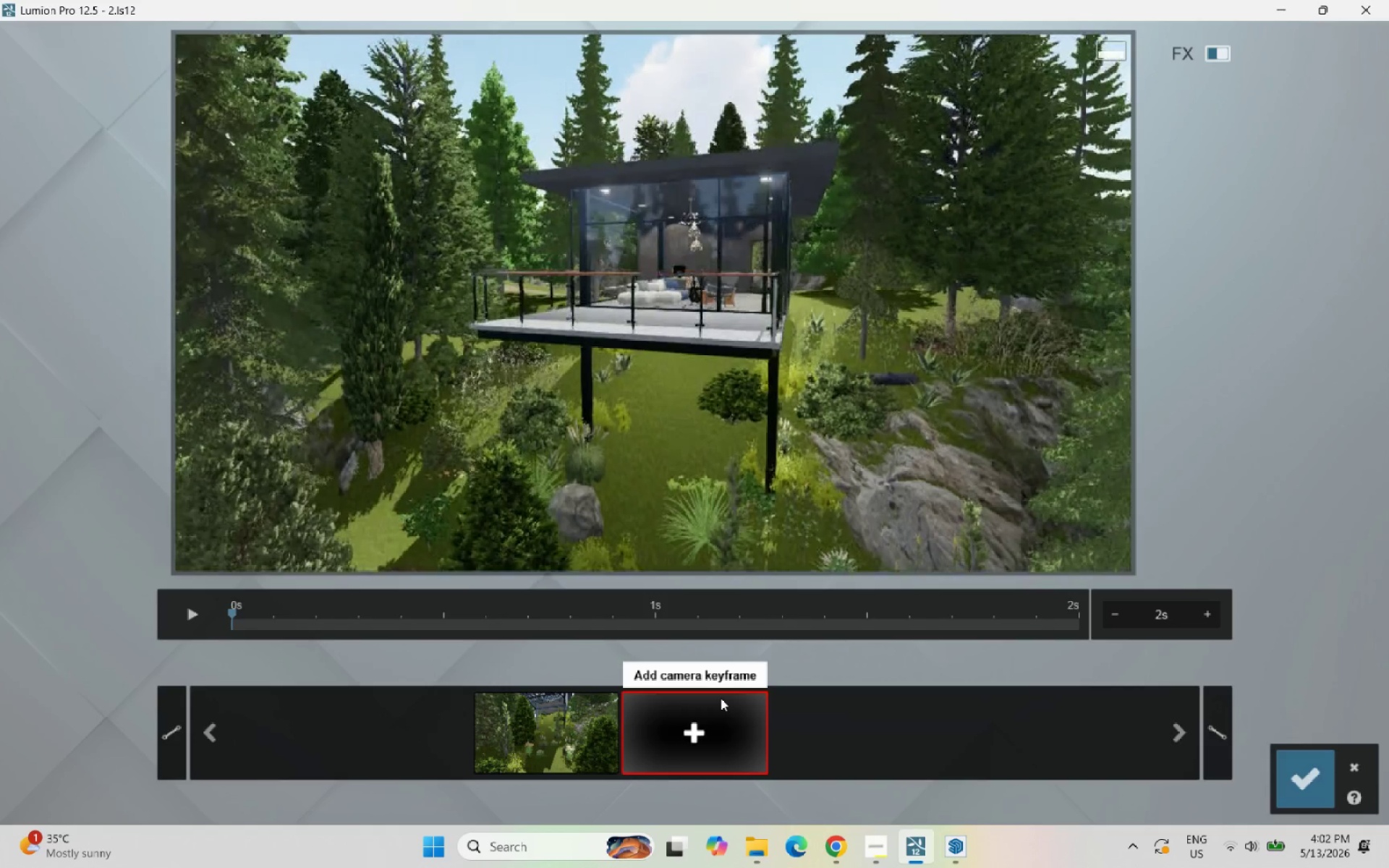 
type(qqq)
 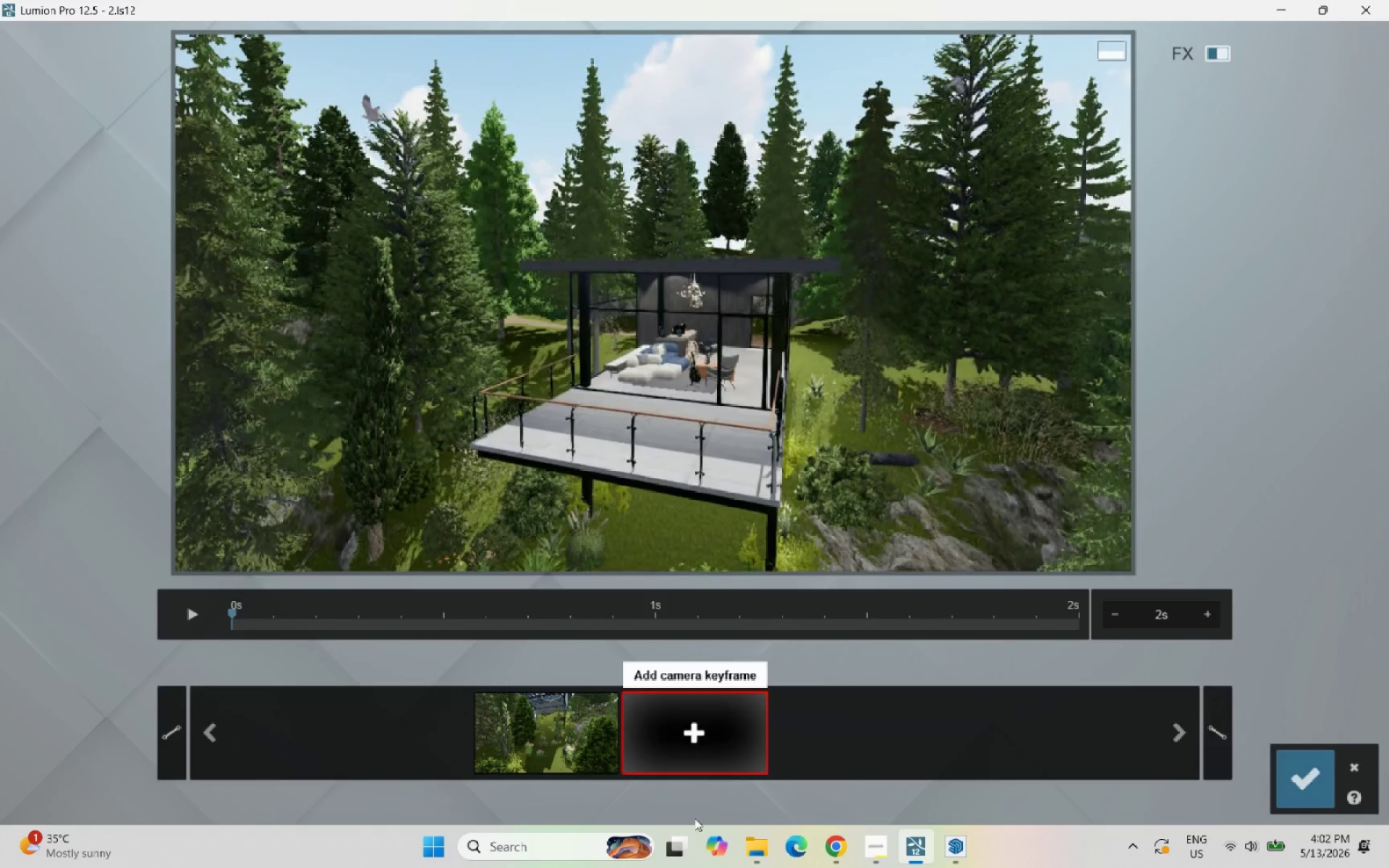 
left_click([715, 755])
 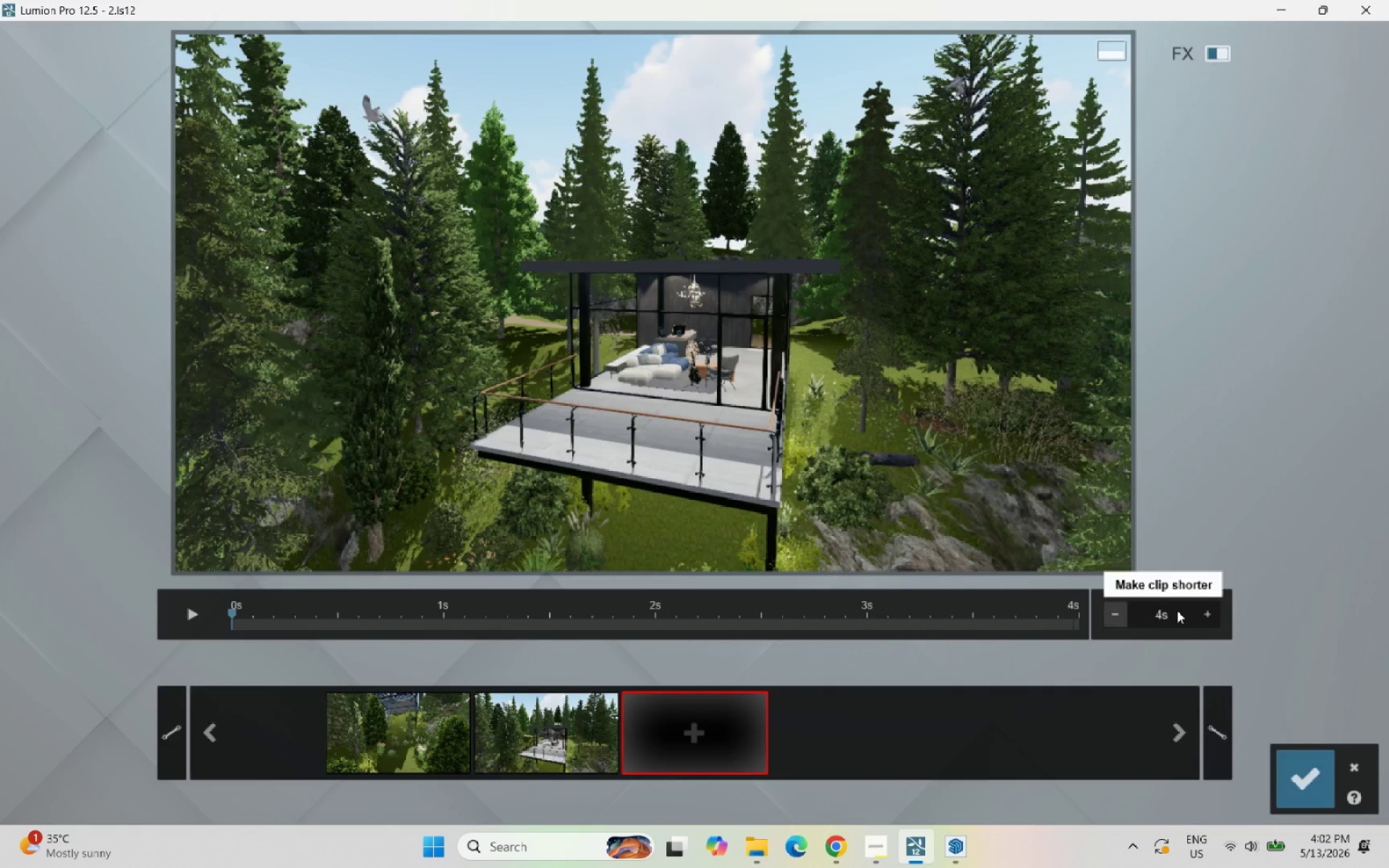 
double_click([1197, 613])
 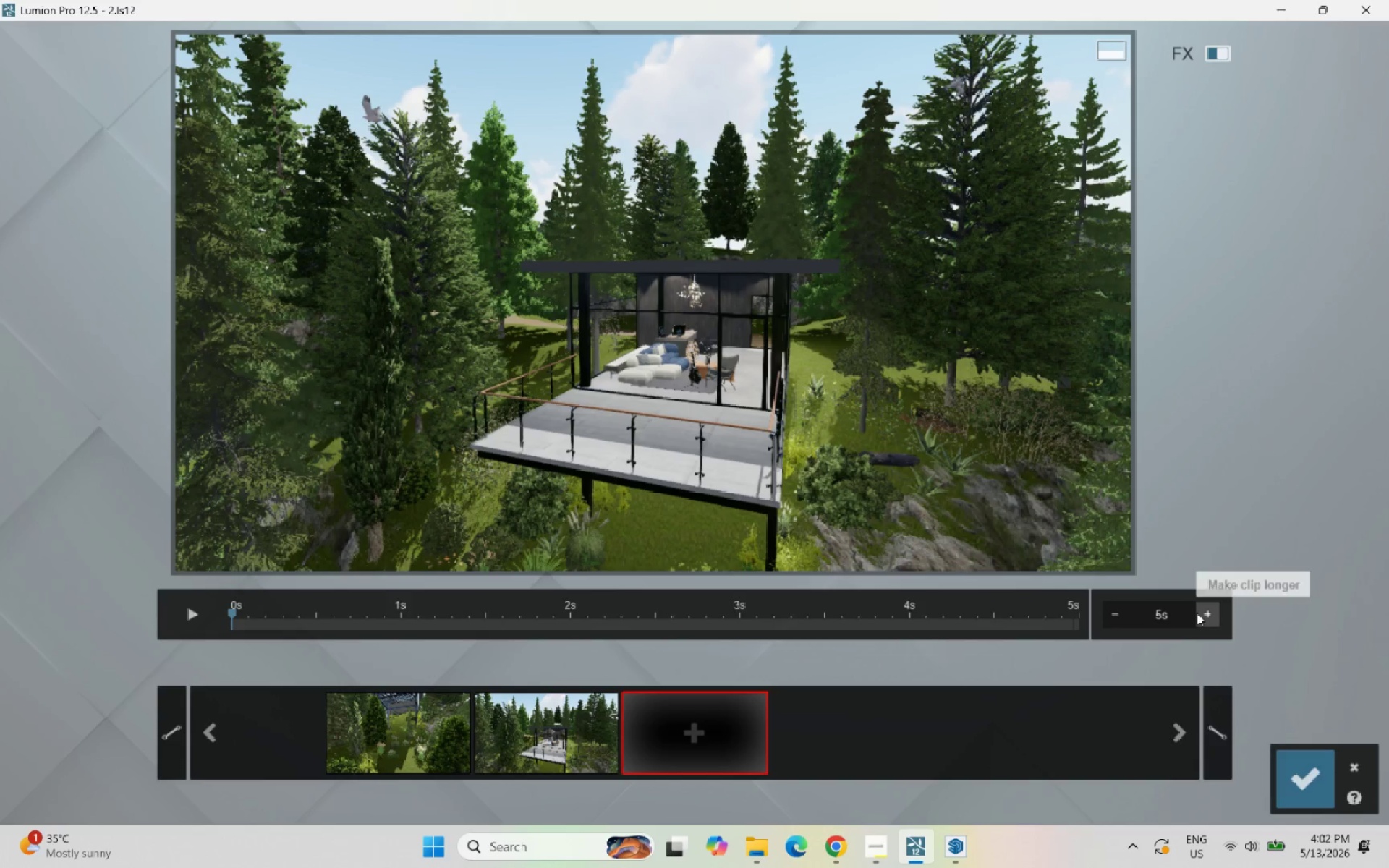 
triple_click([1197, 613])
 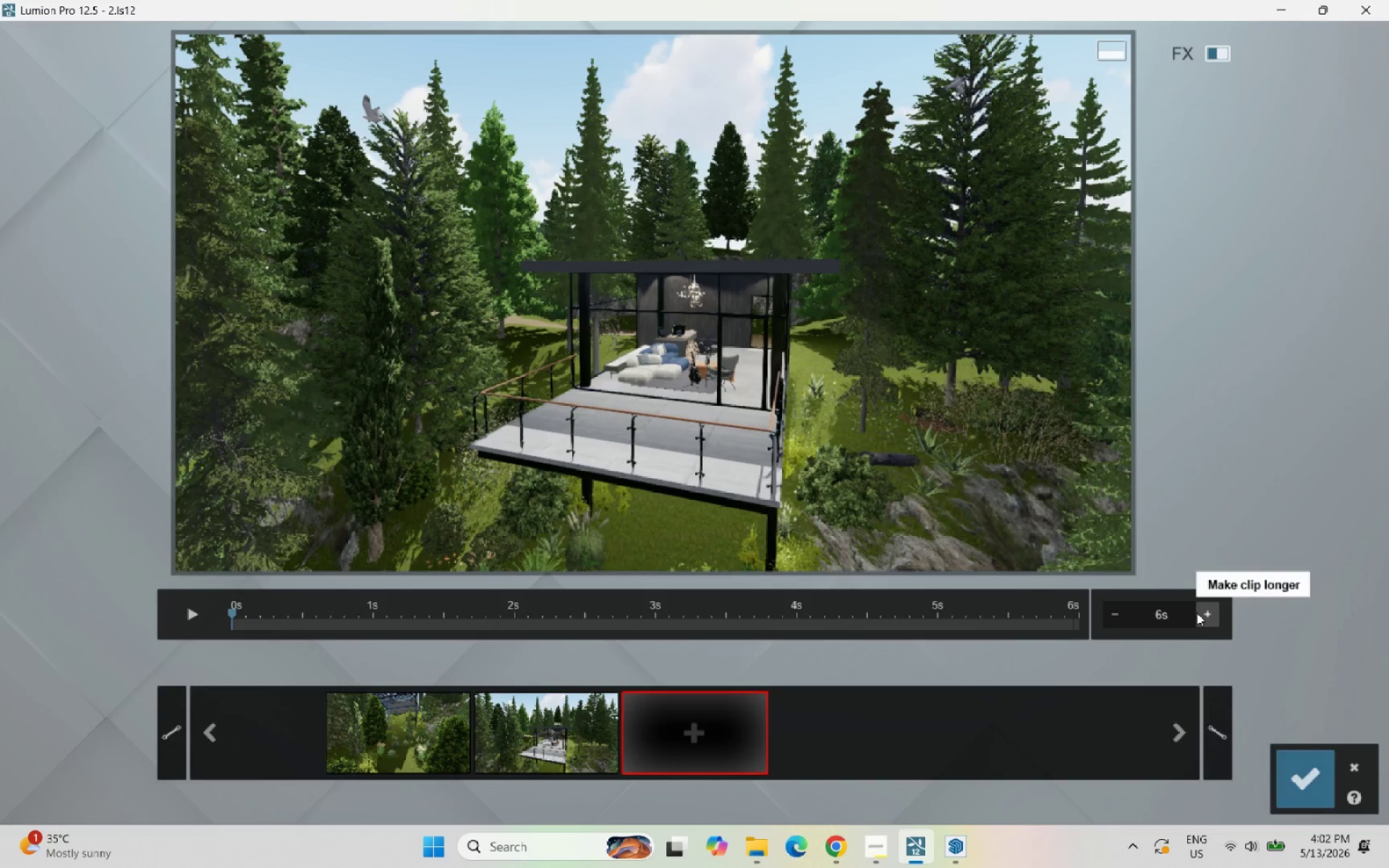 
triple_click([1197, 613])
 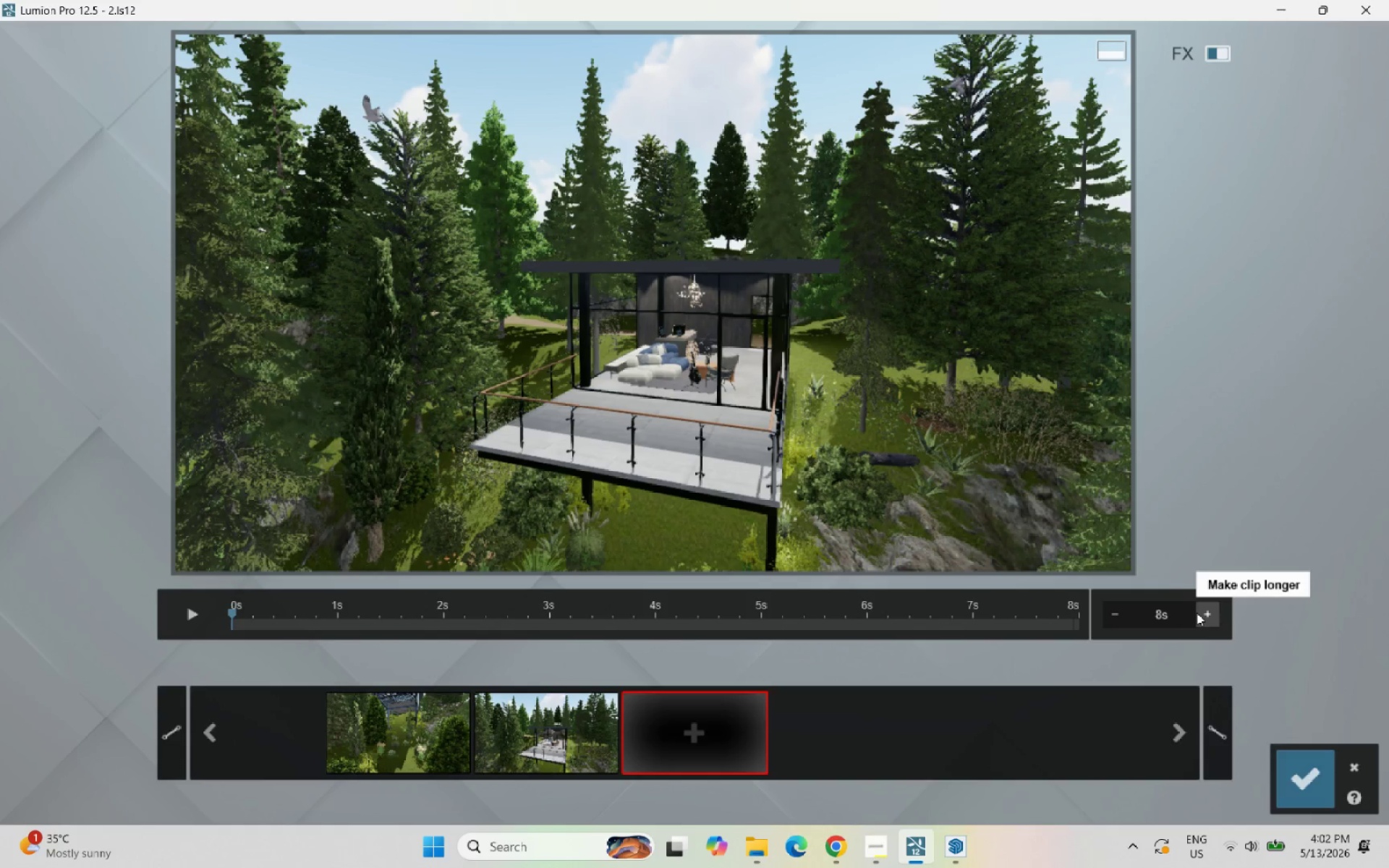 
left_click([1197, 613])
 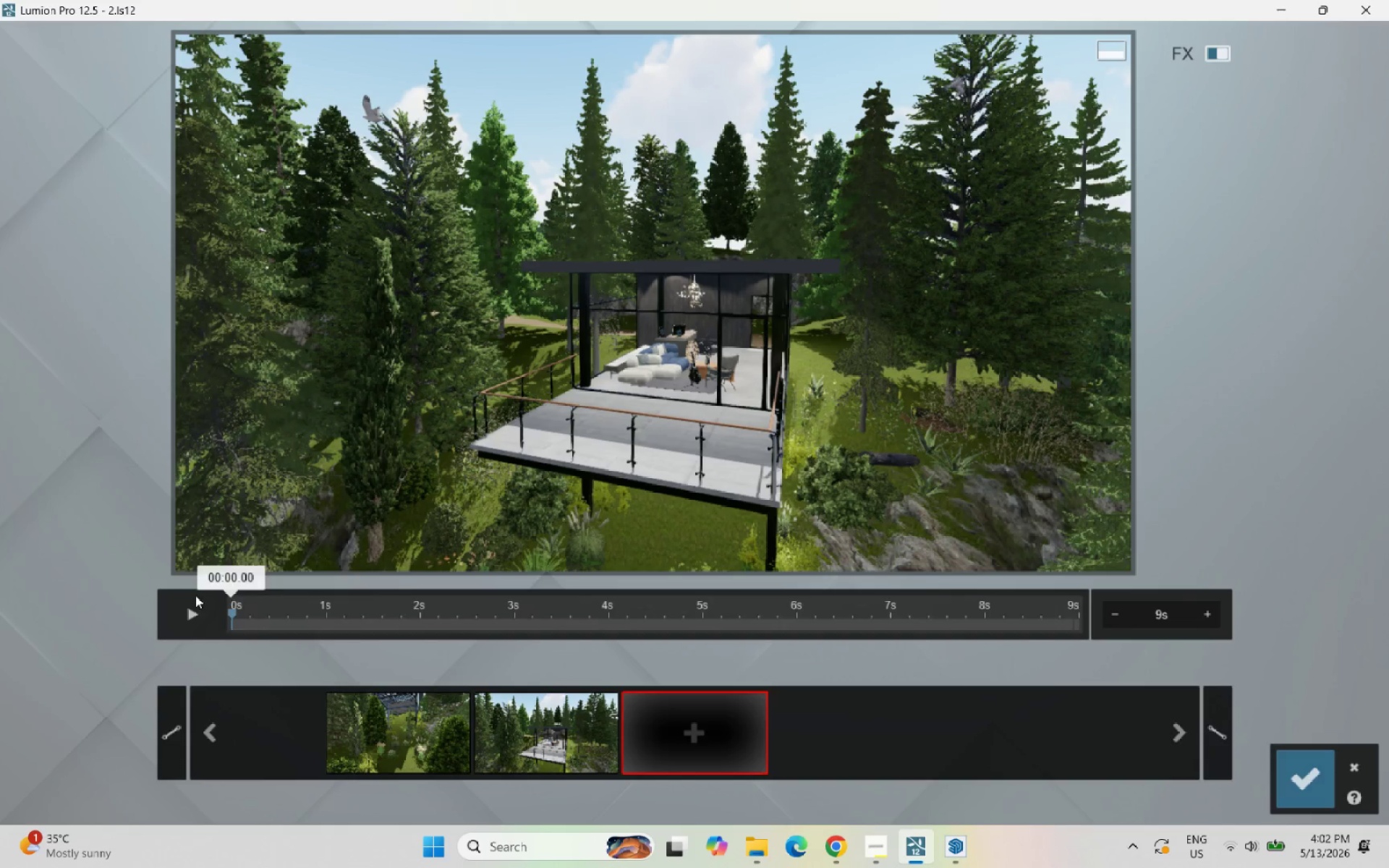 
left_click([181, 613])
 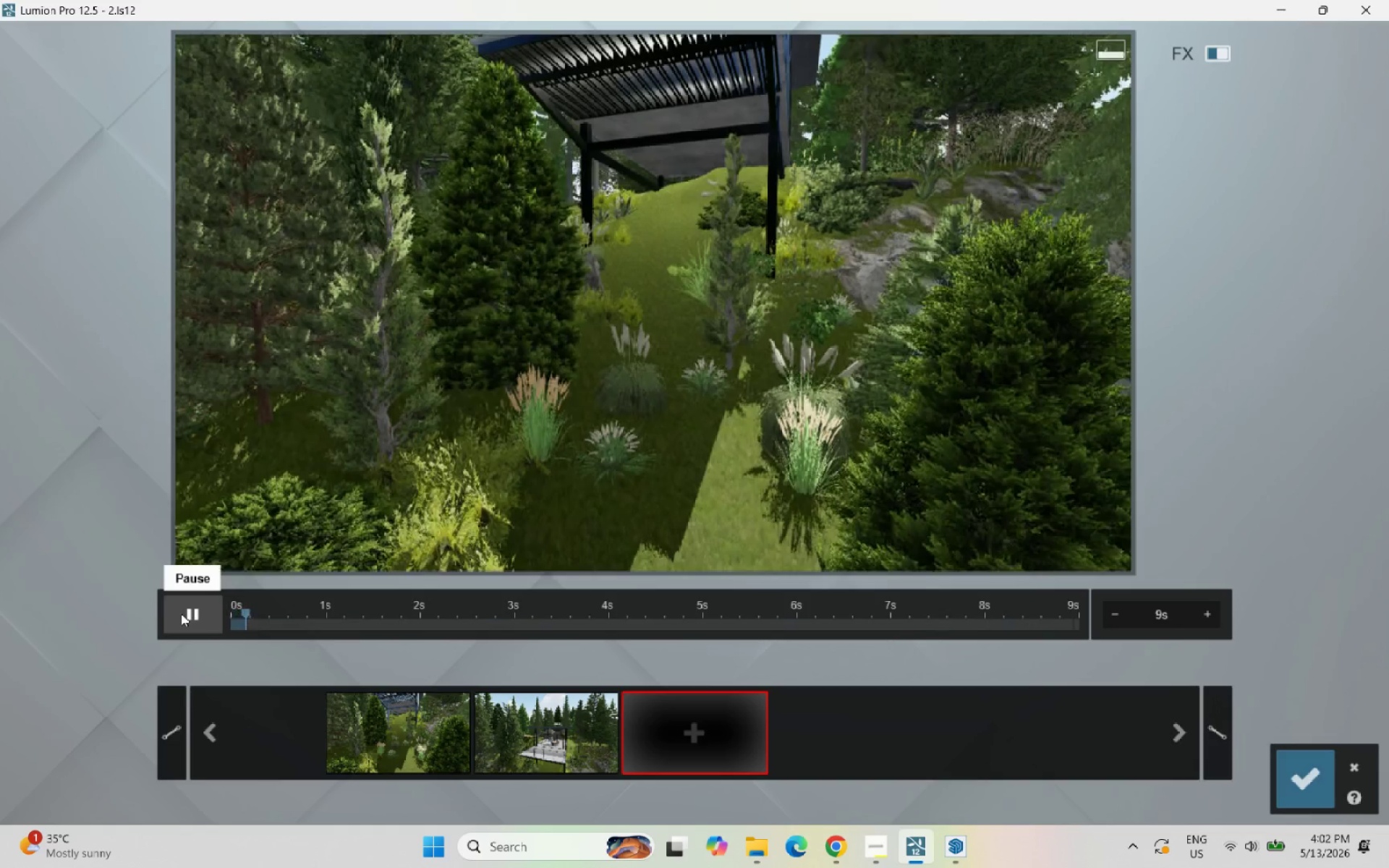 
wait(15.03)
 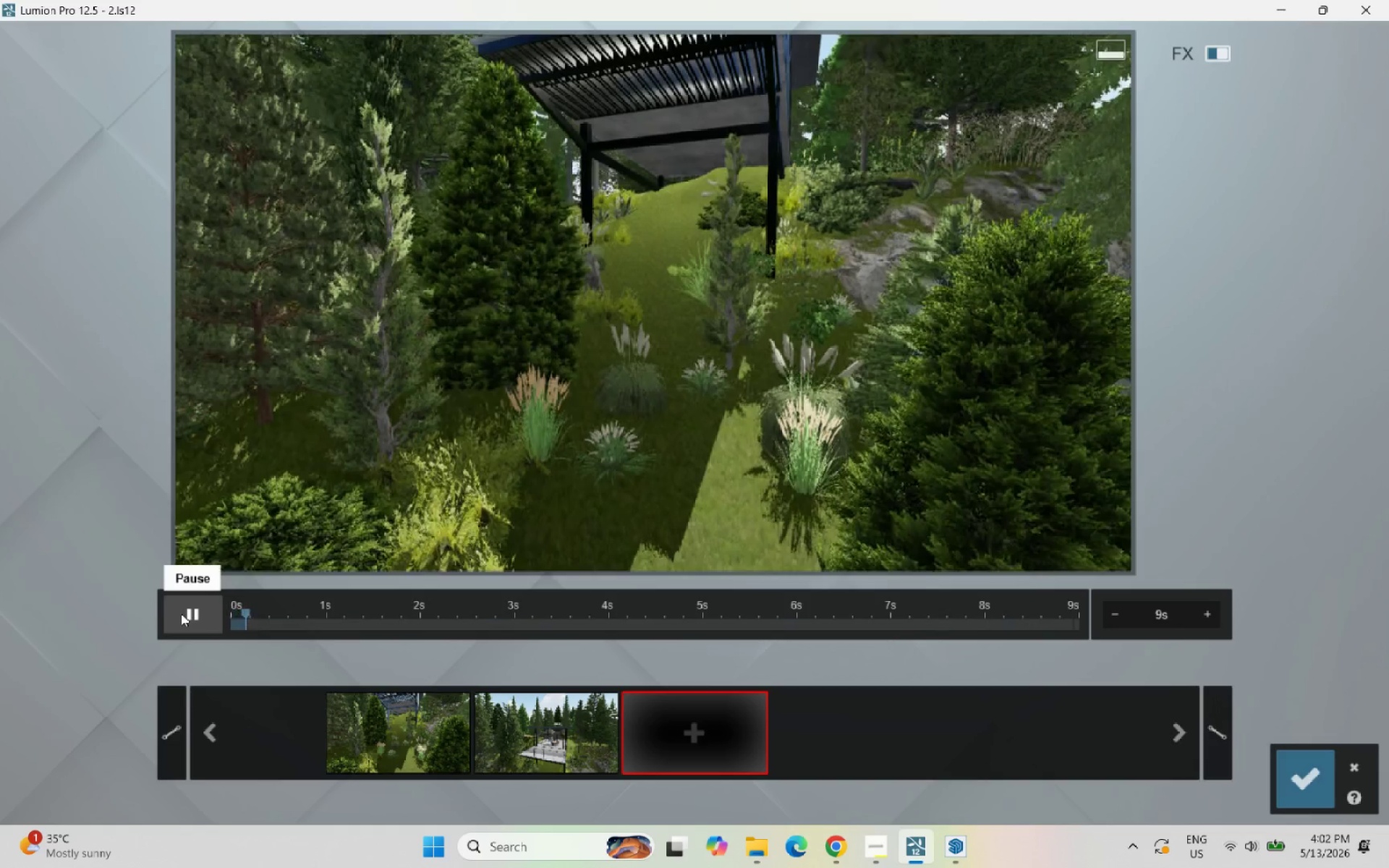 
left_click([1297, 780])
 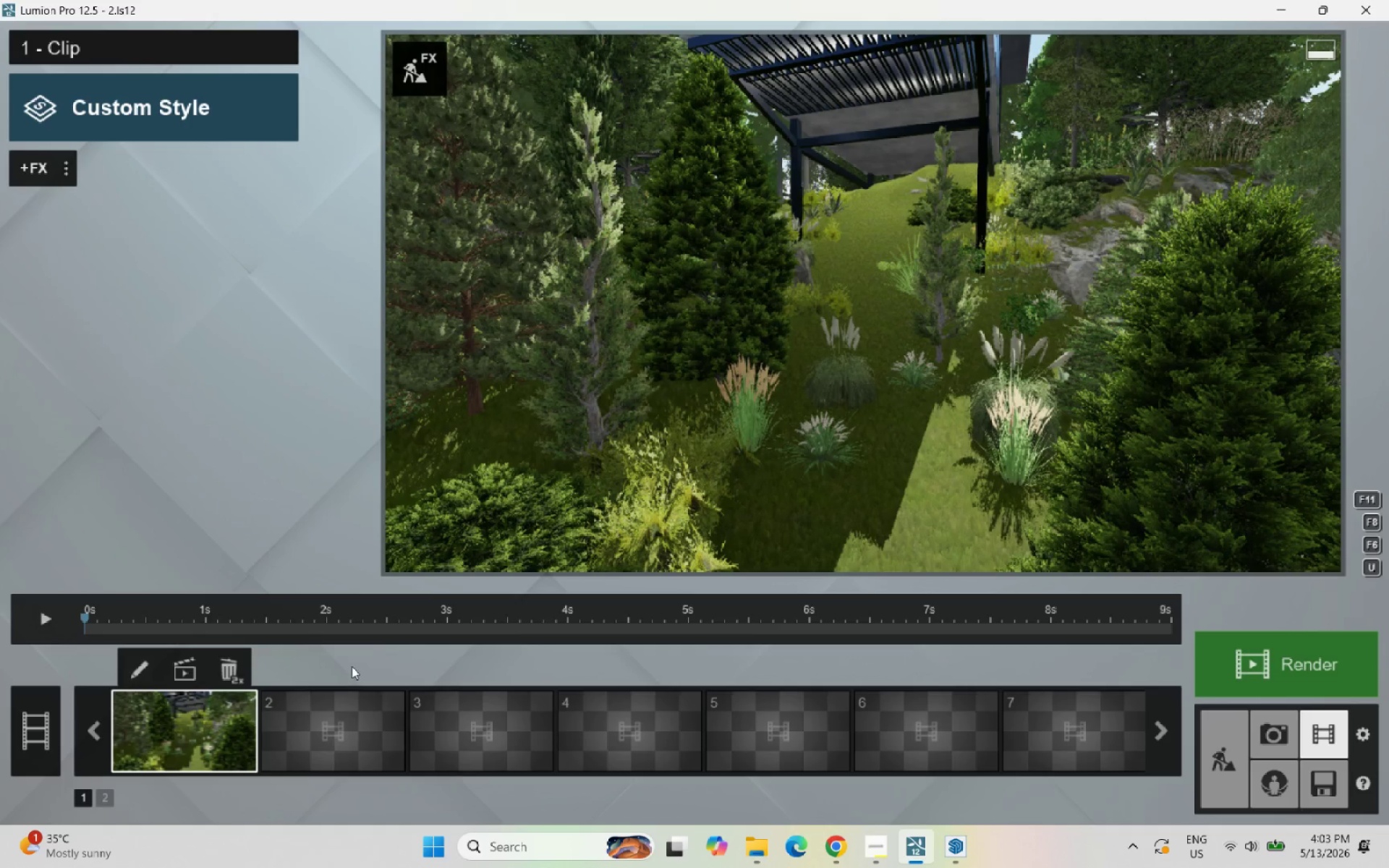 
left_click([294, 718])
 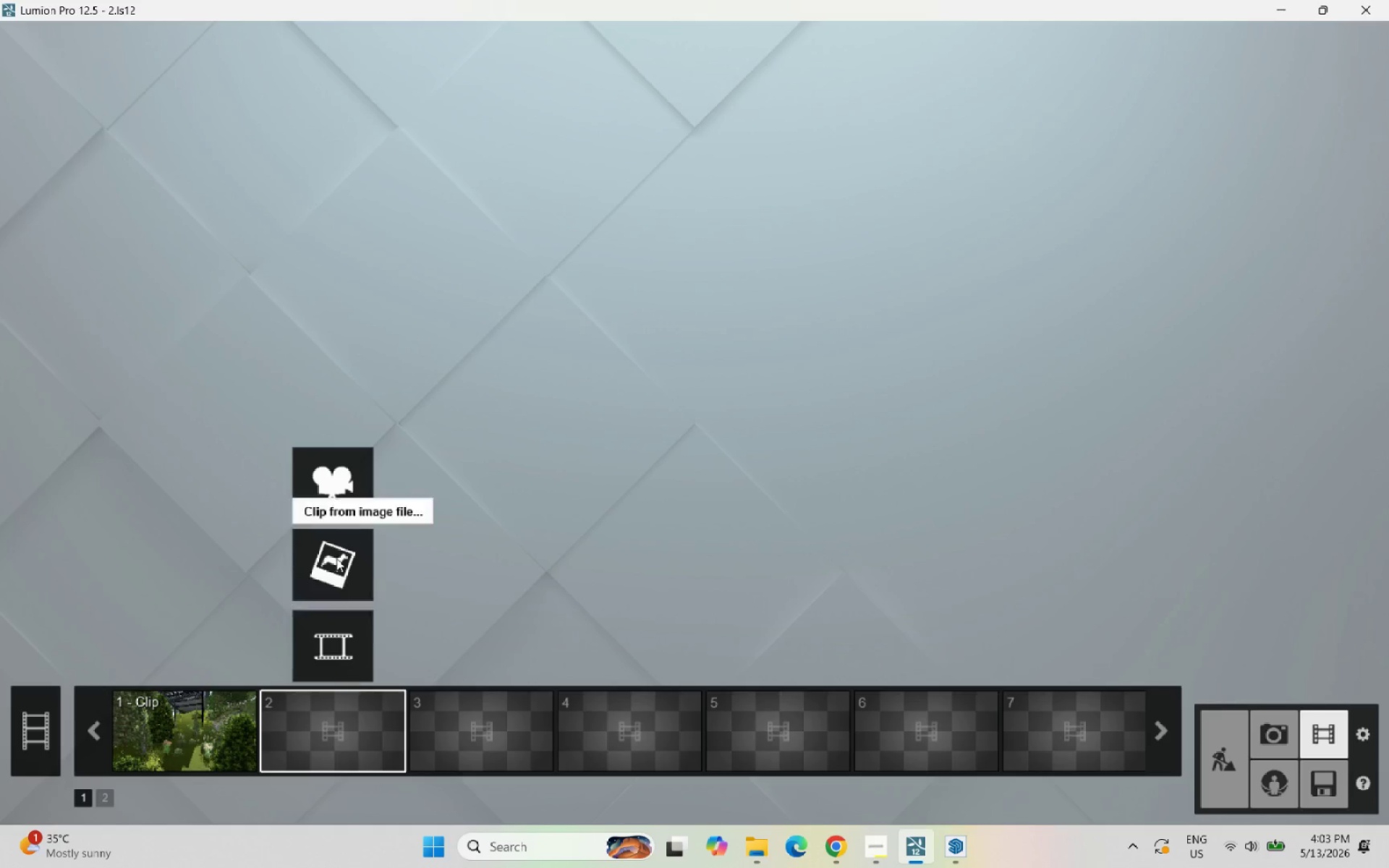 
left_click([336, 492])
 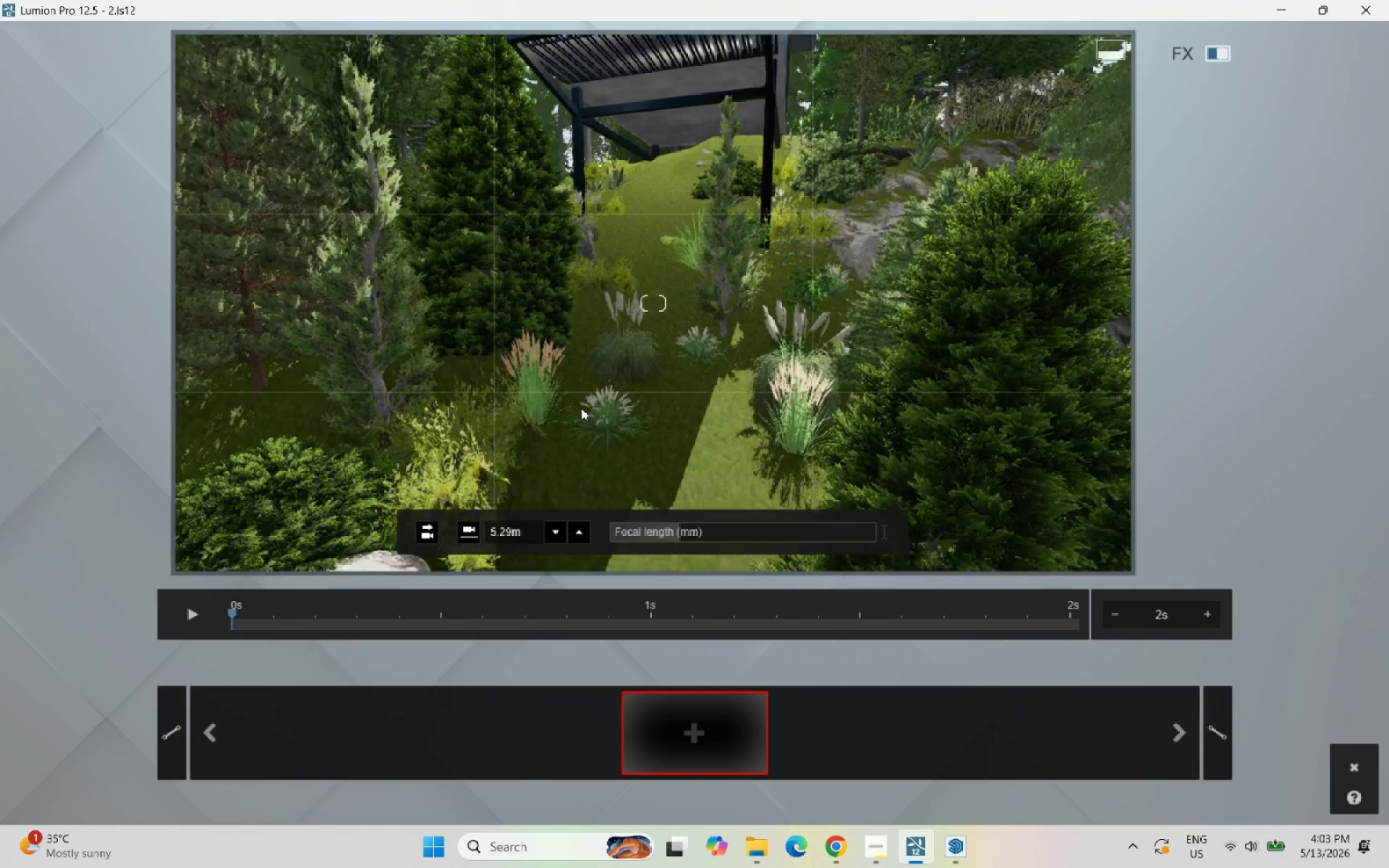 
hold_key(key=A, duration=1.48)
 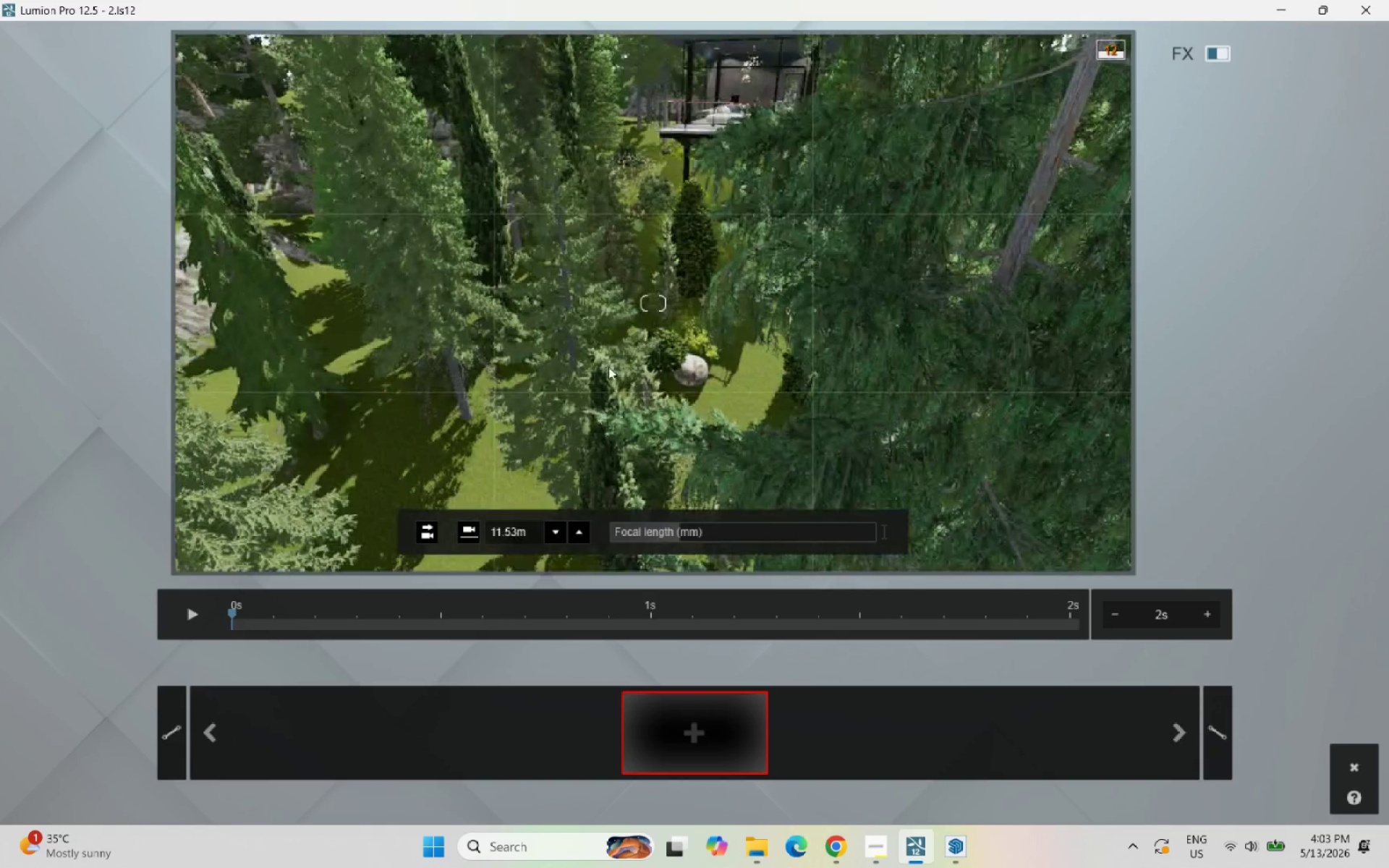 
scroll: coordinate [585, 399], scroll_direction: down, amount: 10.0
 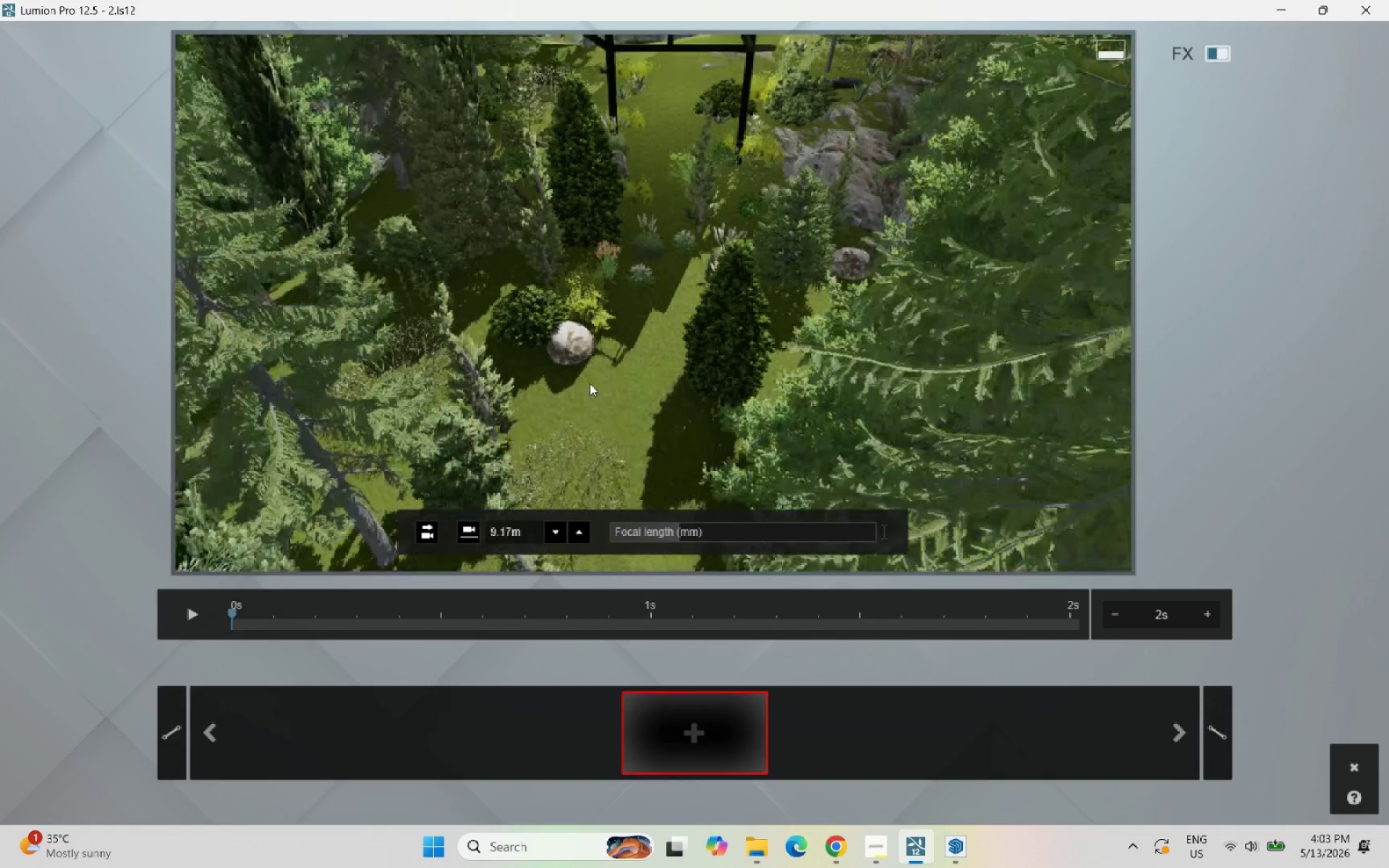 
hold_key(key=A, duration=0.8)
 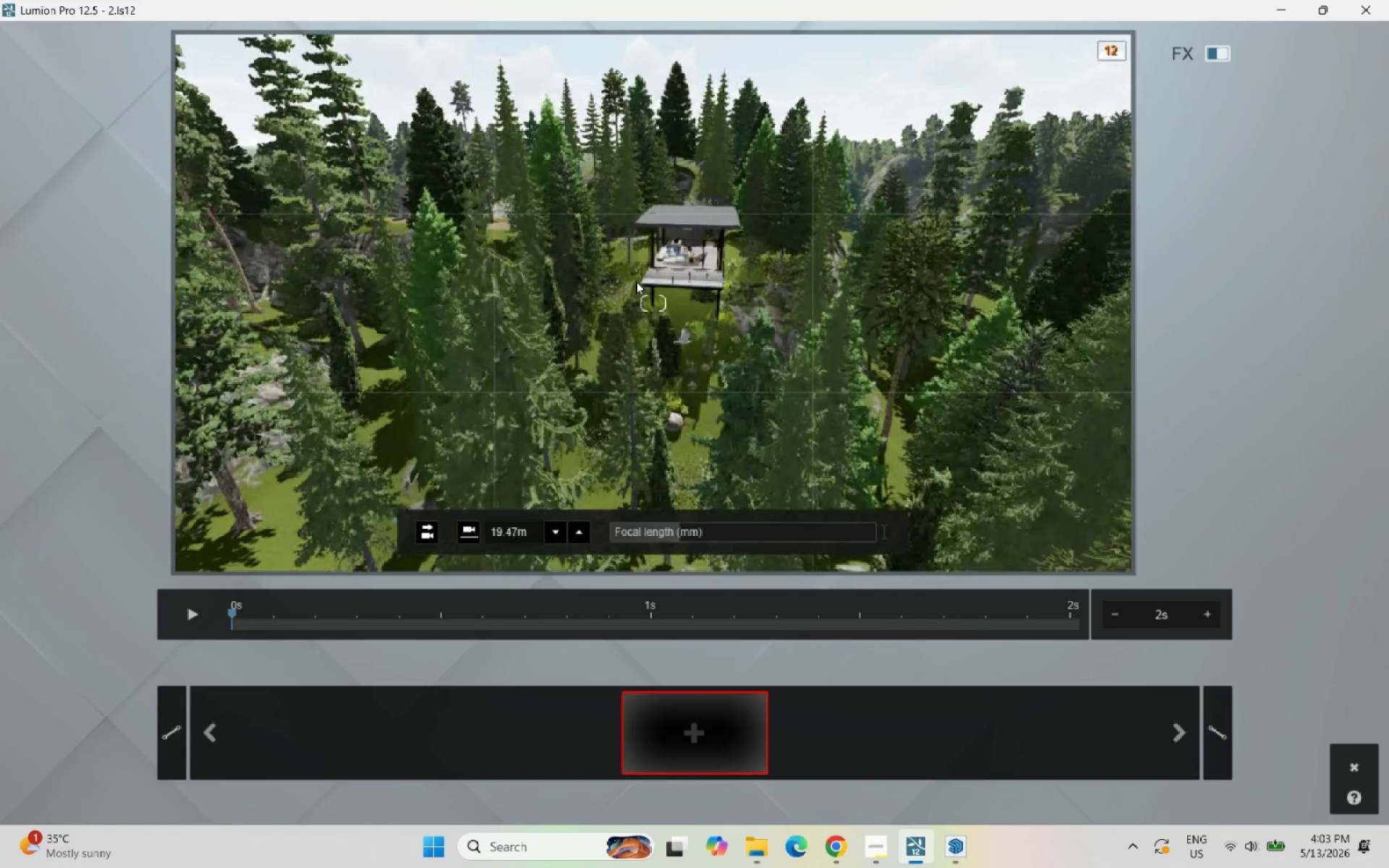 
hold_key(key=W, duration=1.52)
 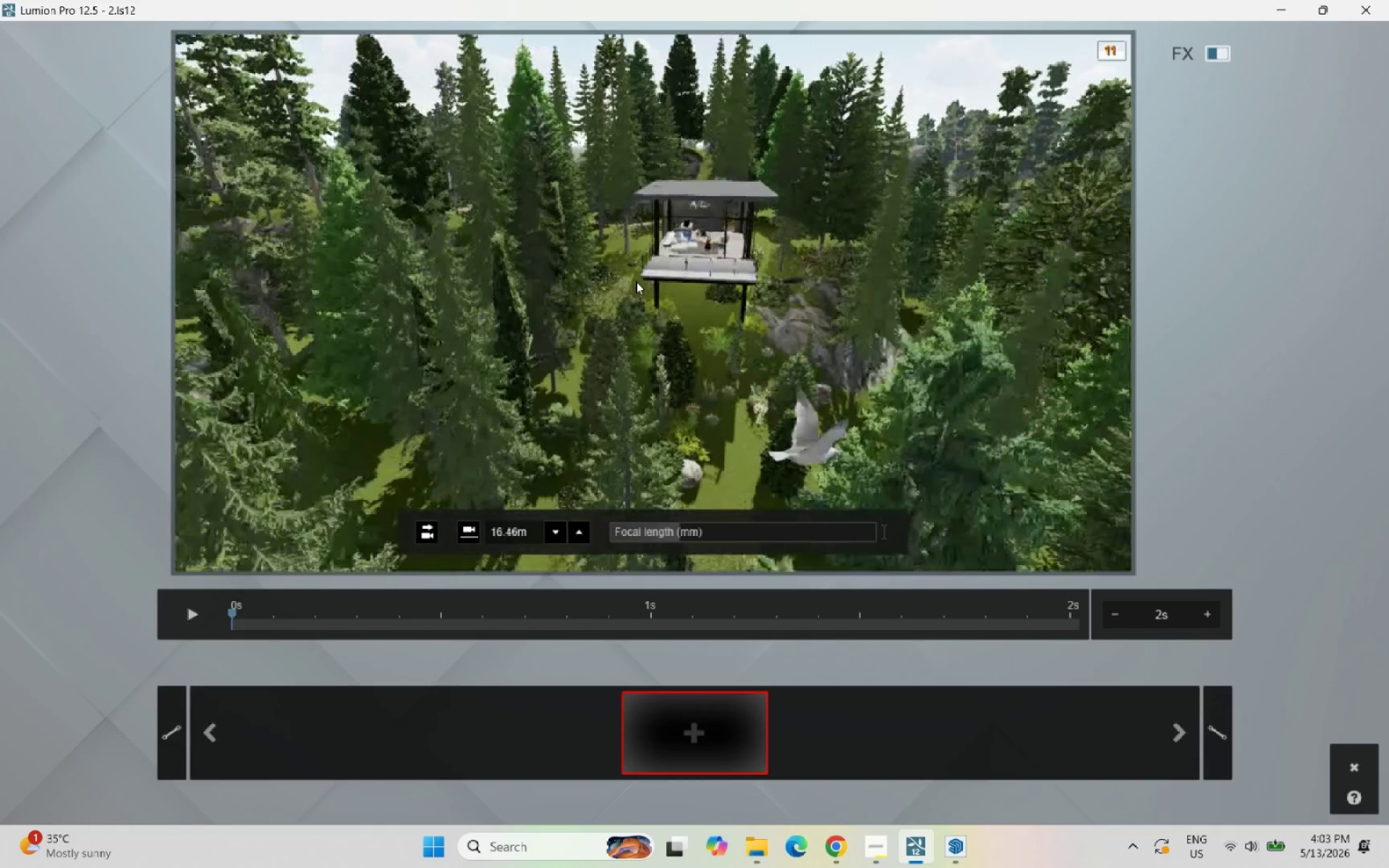 
scroll: coordinate [599, 354], scroll_direction: down, amount: 7.0
 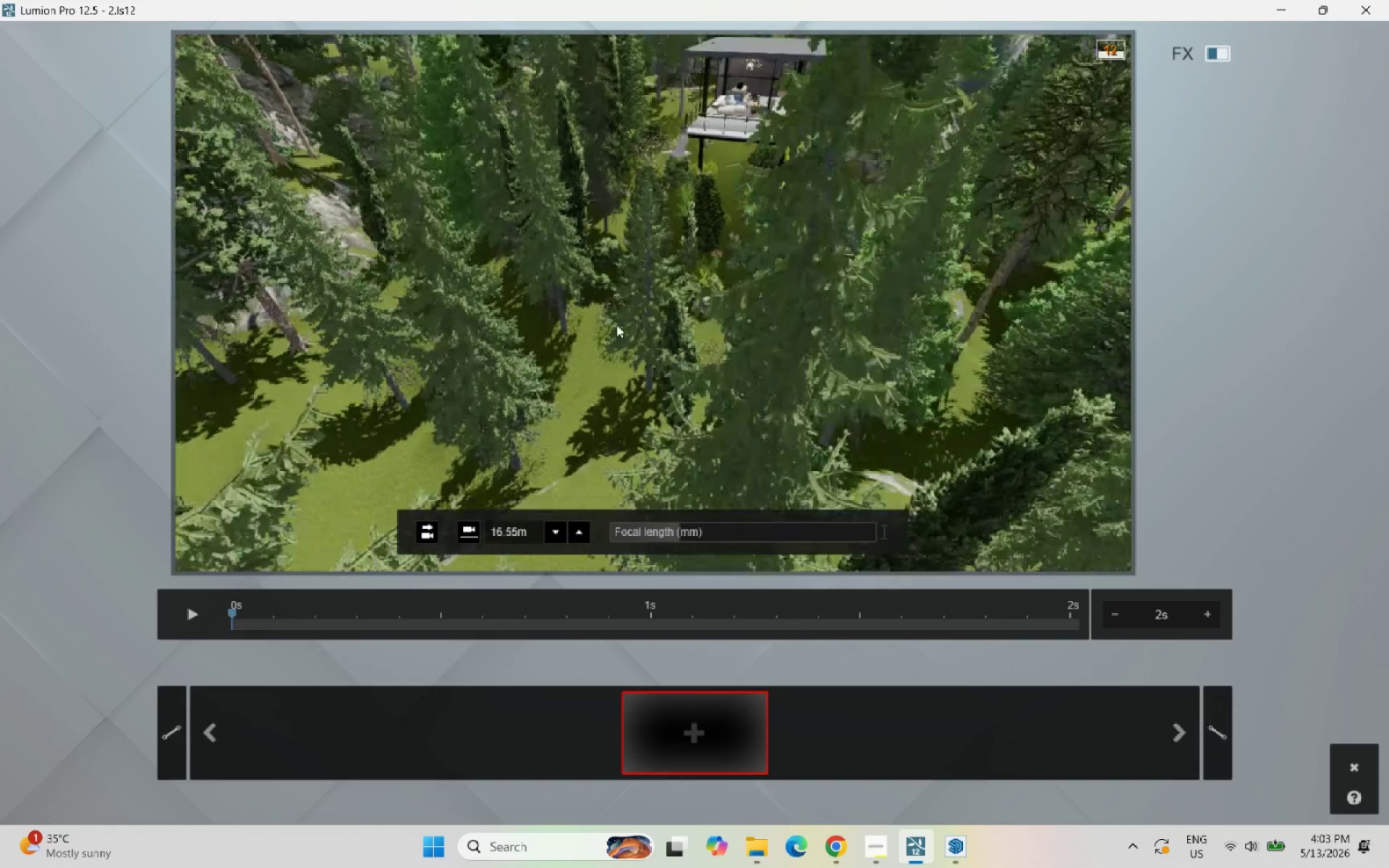 
hold_key(key=W, duration=0.56)
 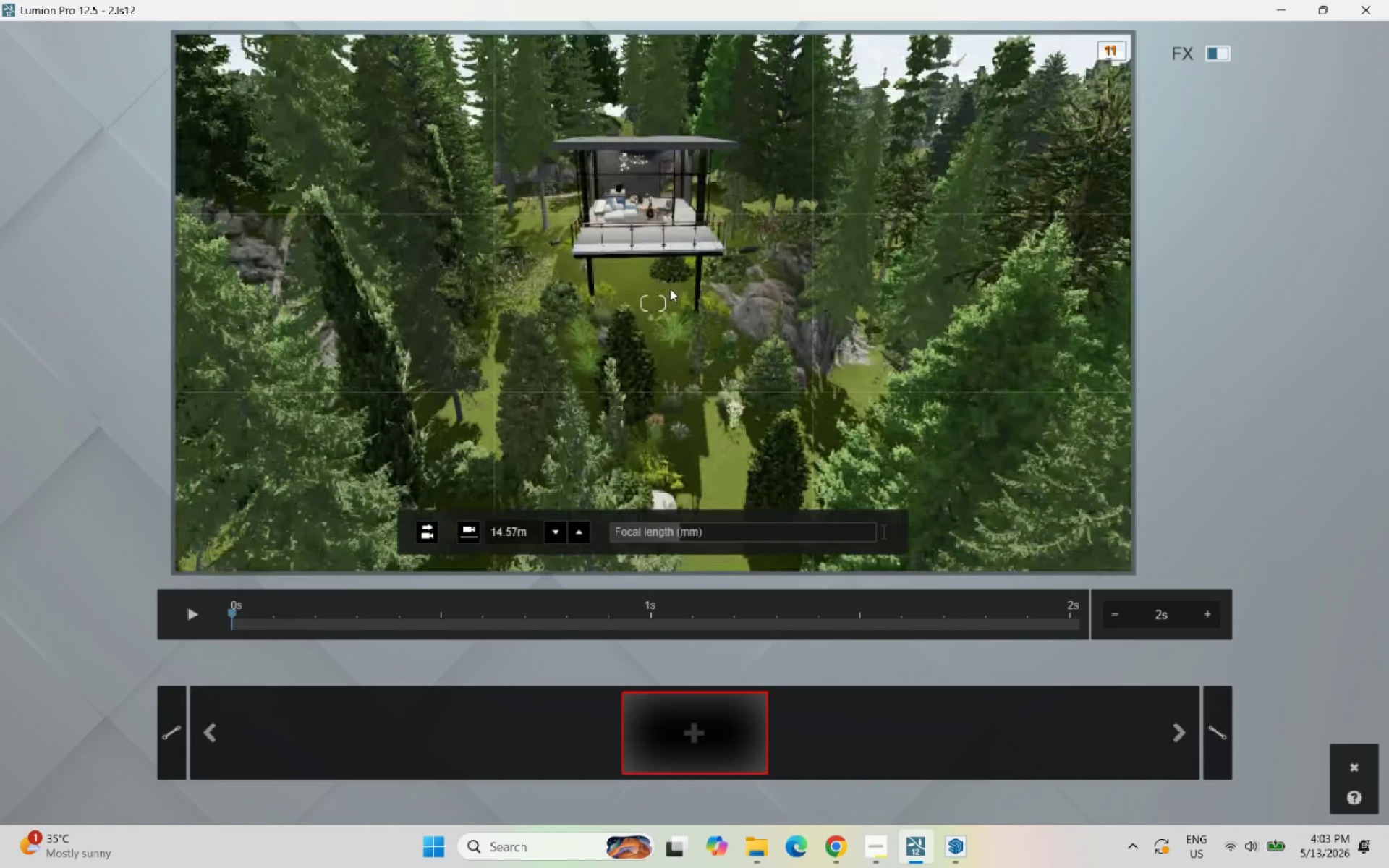 
hold_key(key=A, duration=0.58)
 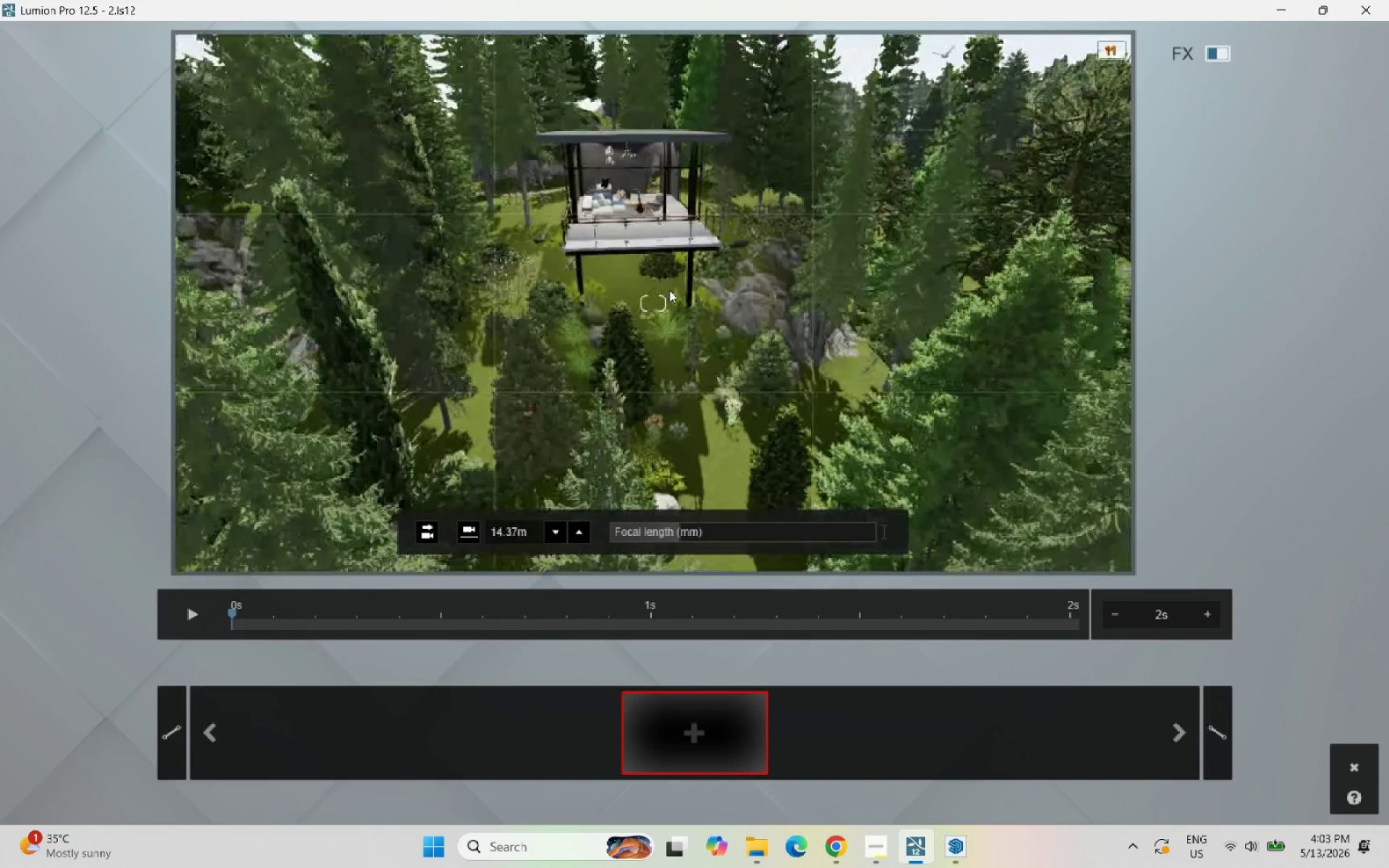 
scroll: coordinate [636, 281], scroll_direction: up, amount: 3.0
 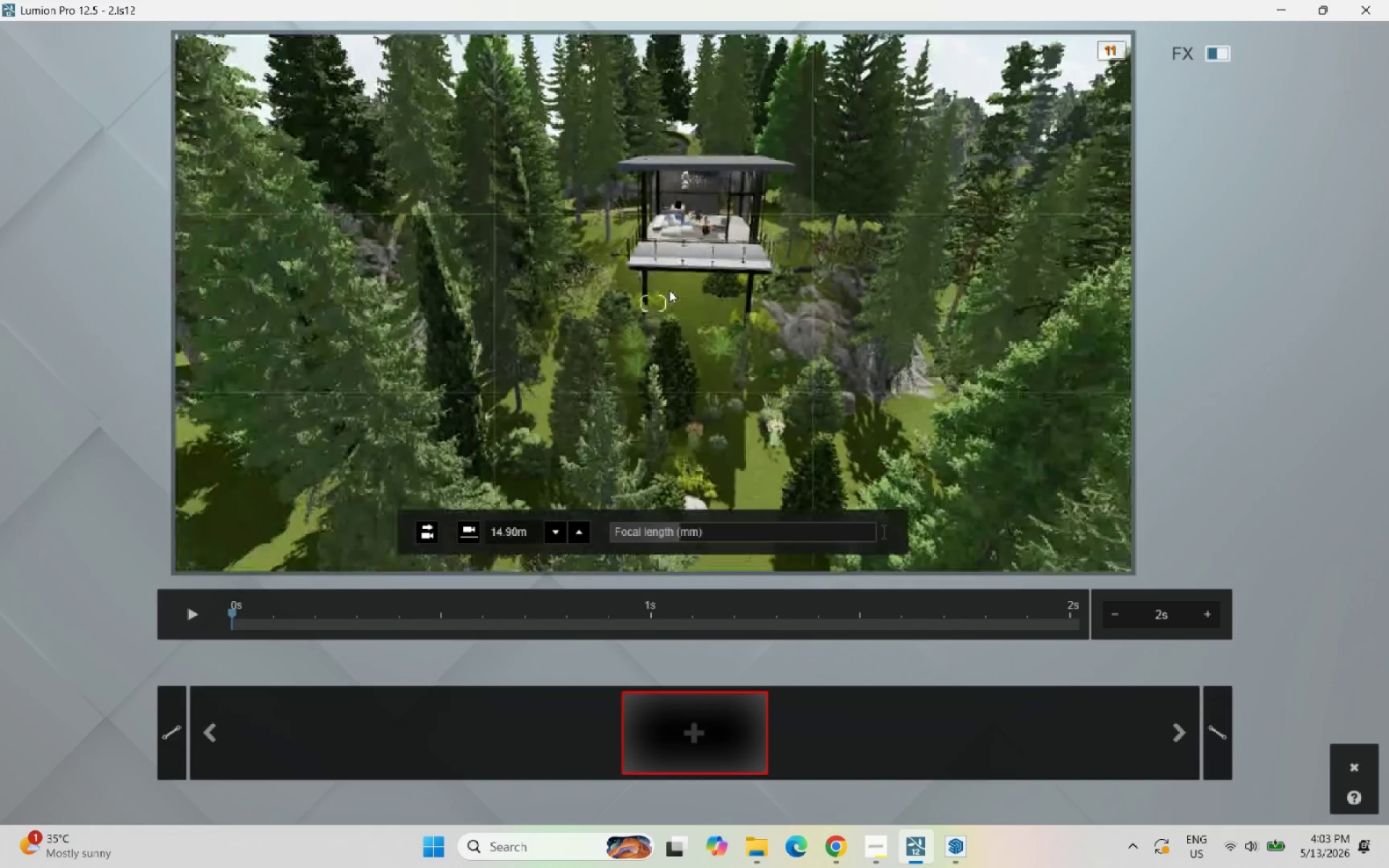 
type(aa)
 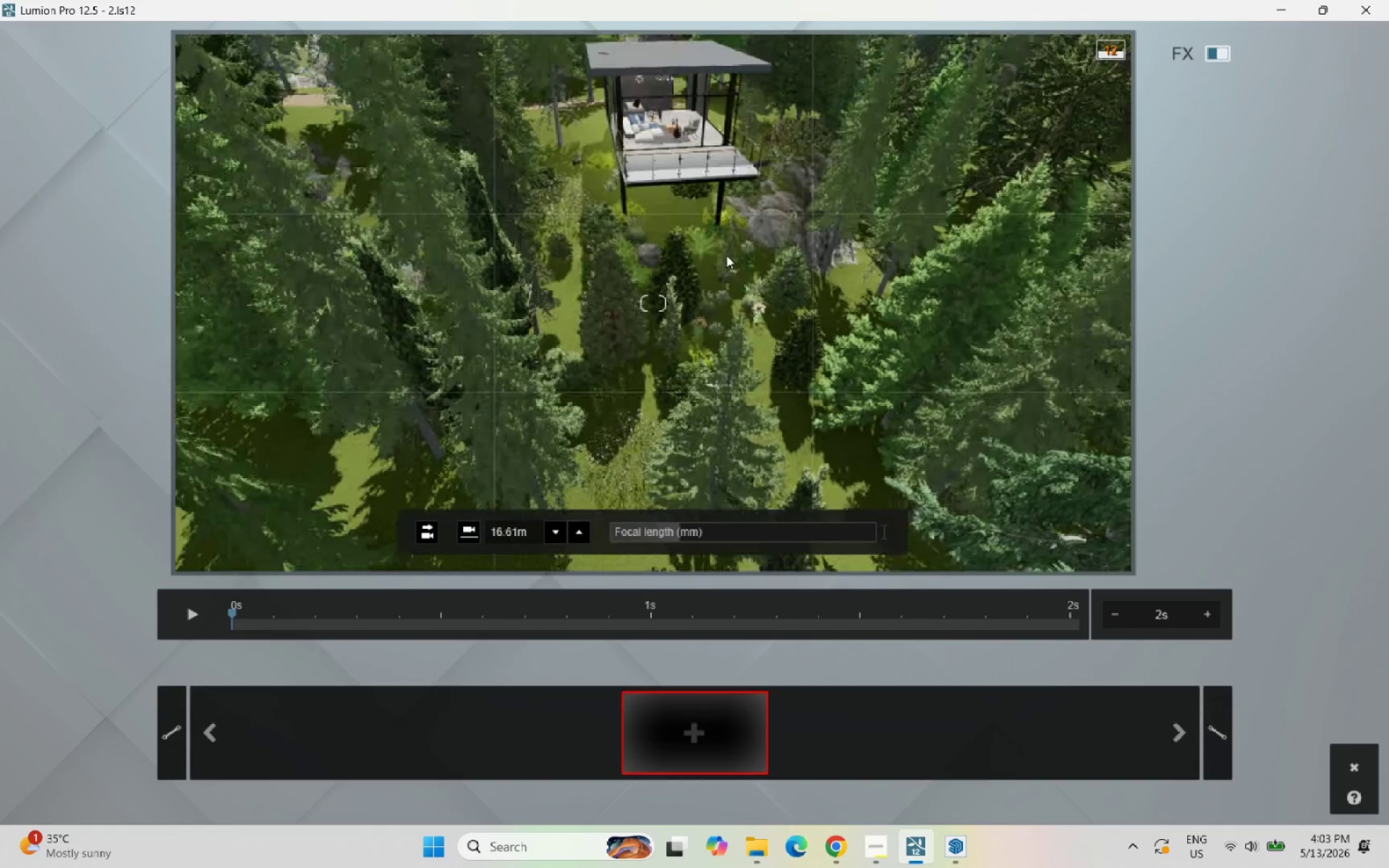 
scroll: coordinate [669, 290], scroll_direction: down, amount: 2.0
 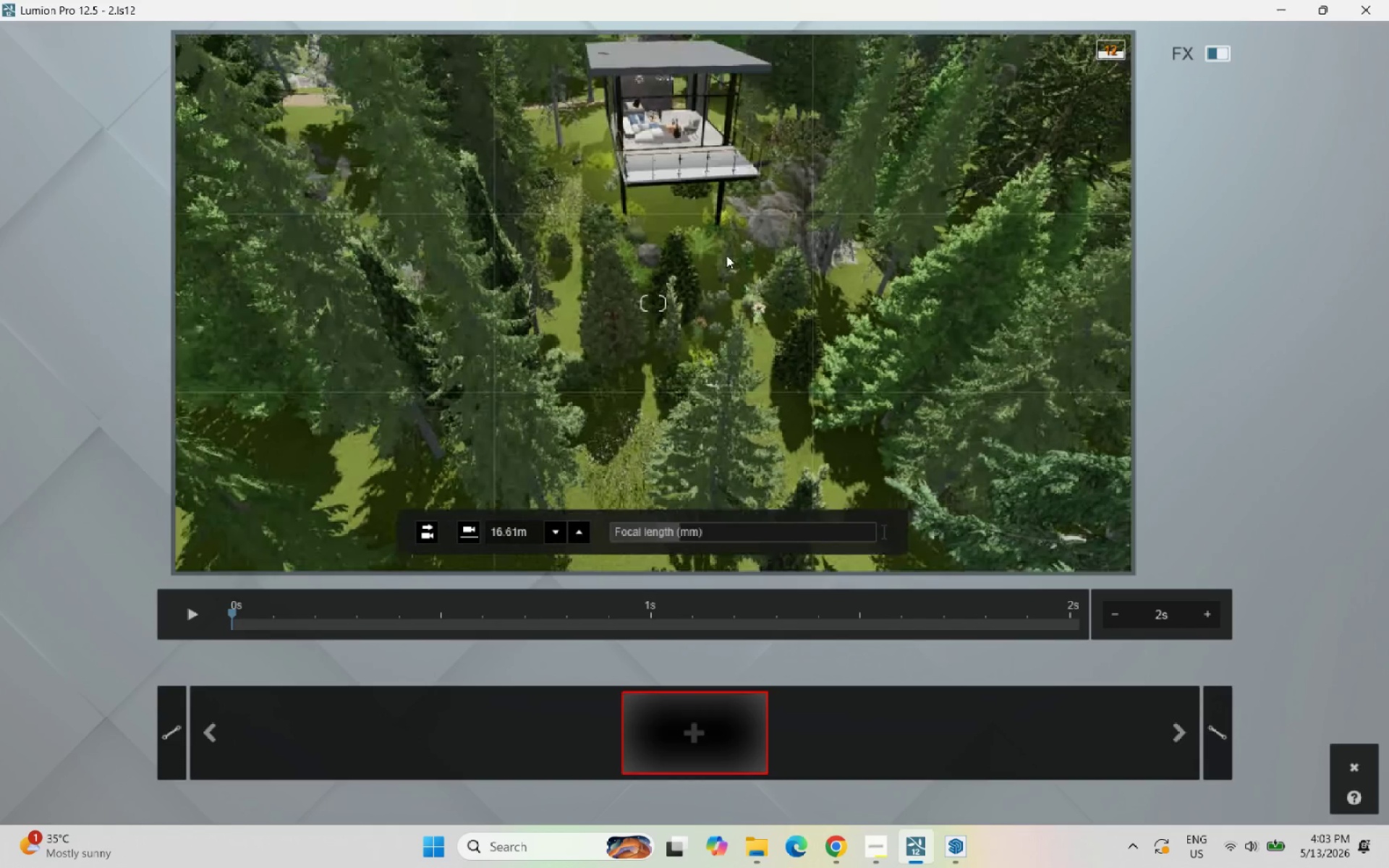 
type(aa)
 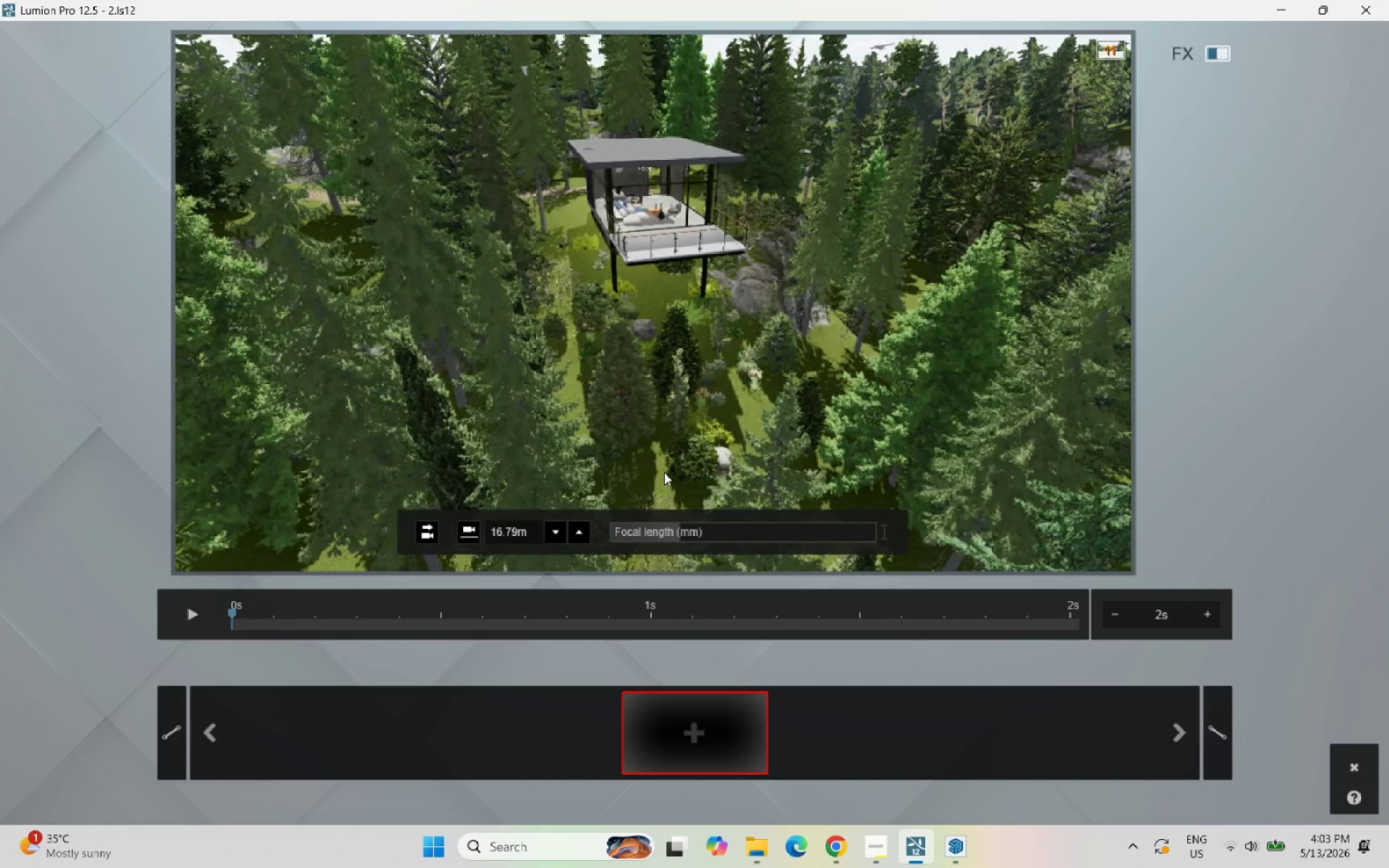 
hold_key(key=A, duration=0.31)
 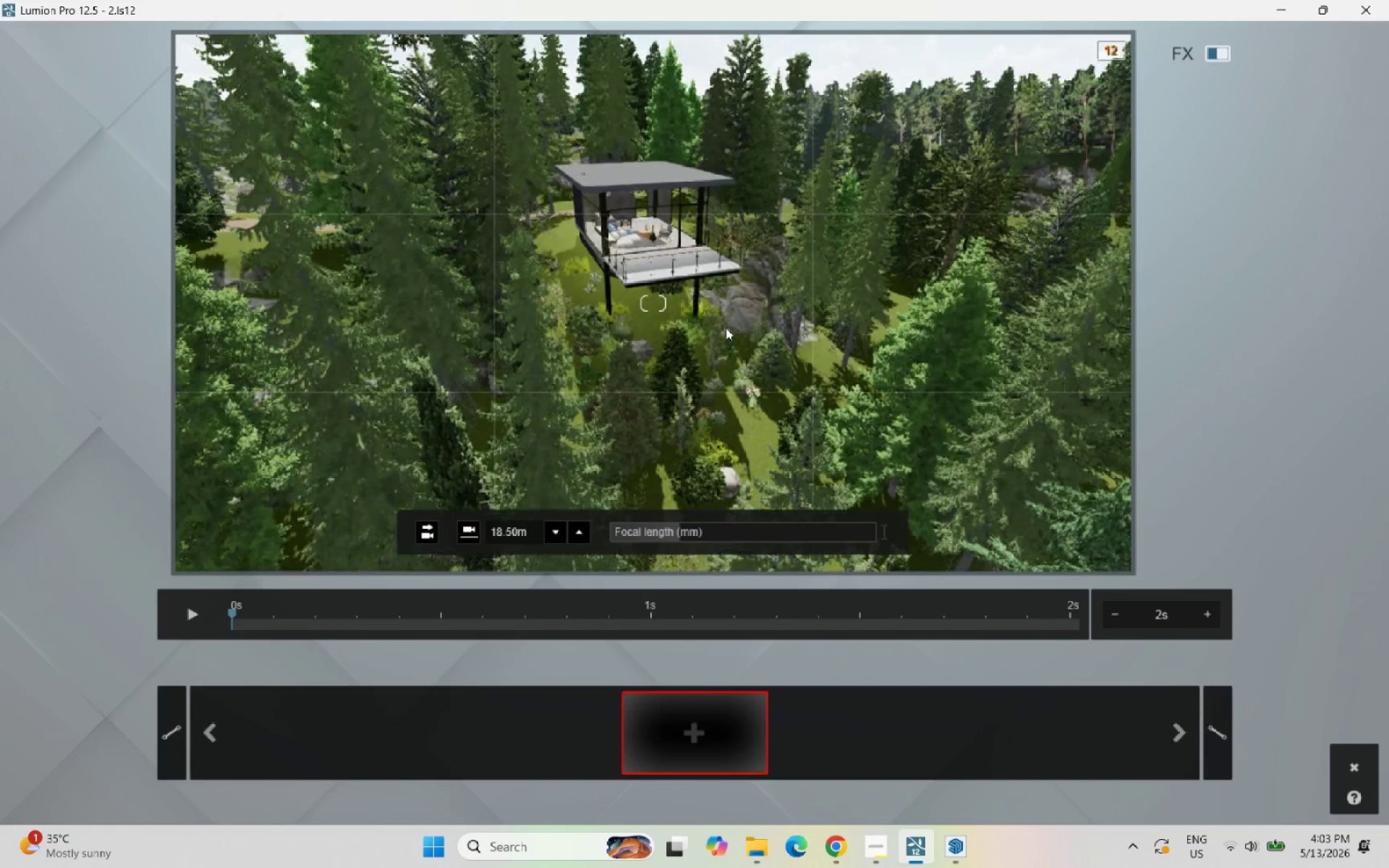 
left_click([714, 712])
 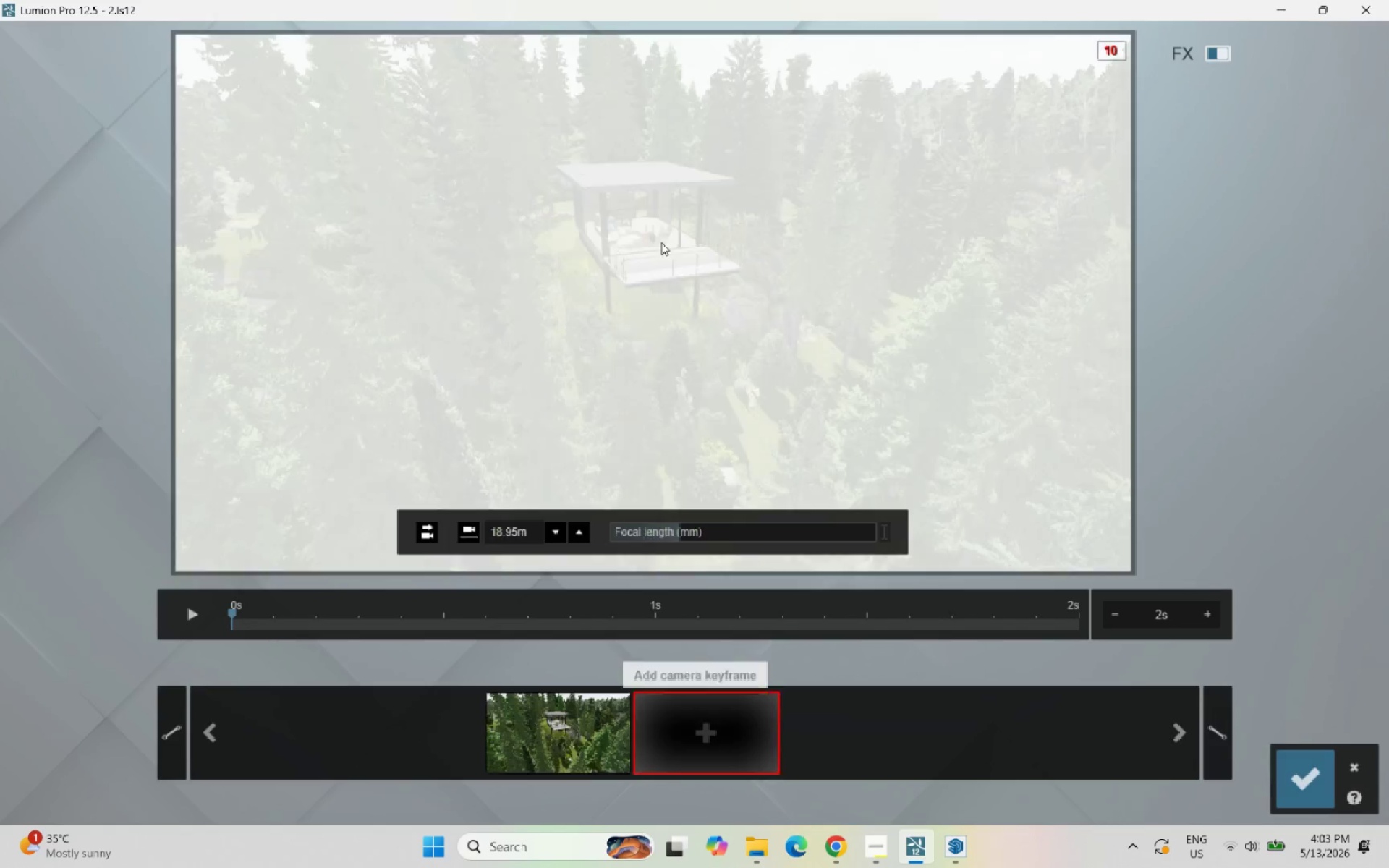 
hold_key(key=D, duration=1.5)
 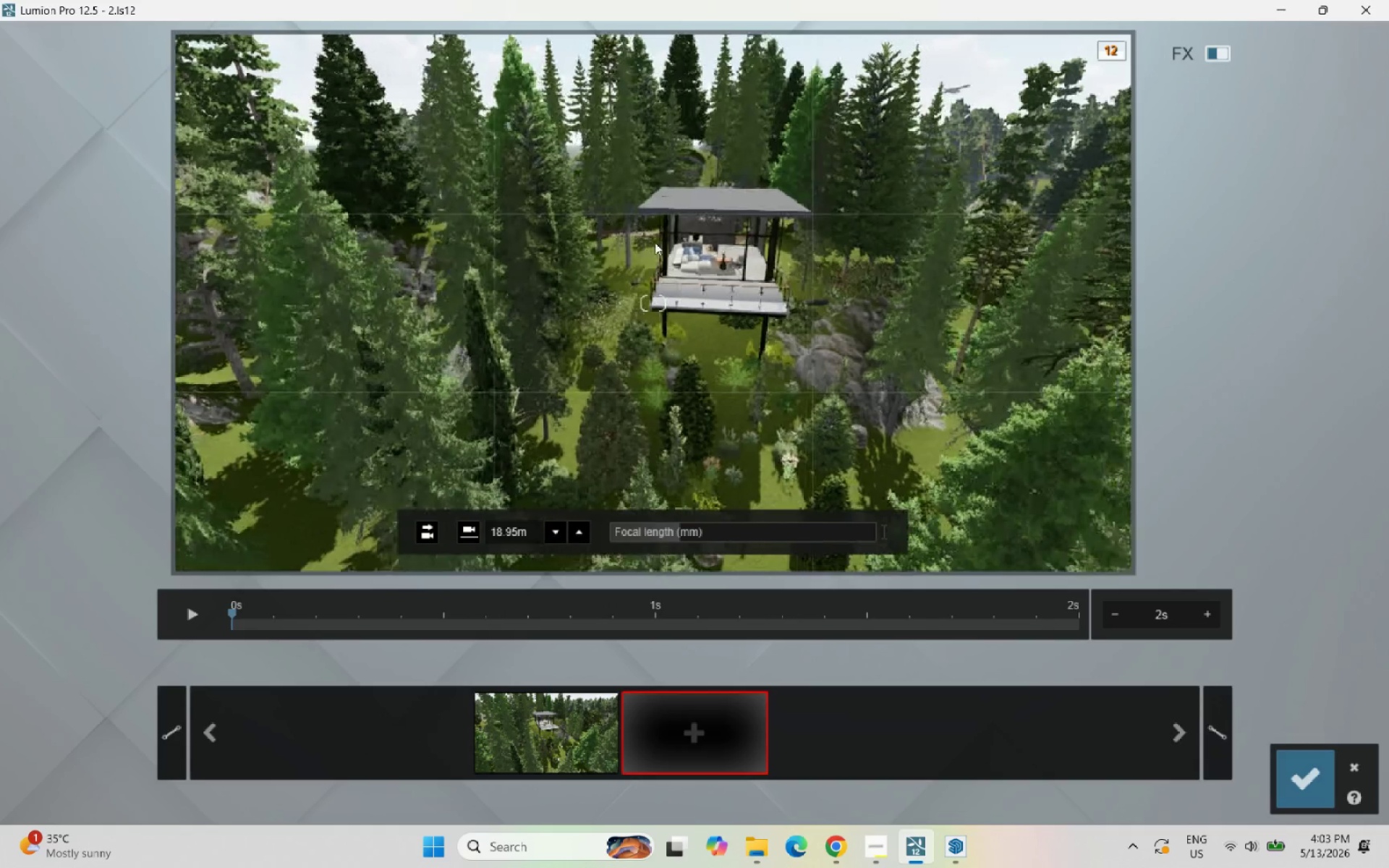 
hold_key(key=D, duration=0.39)
 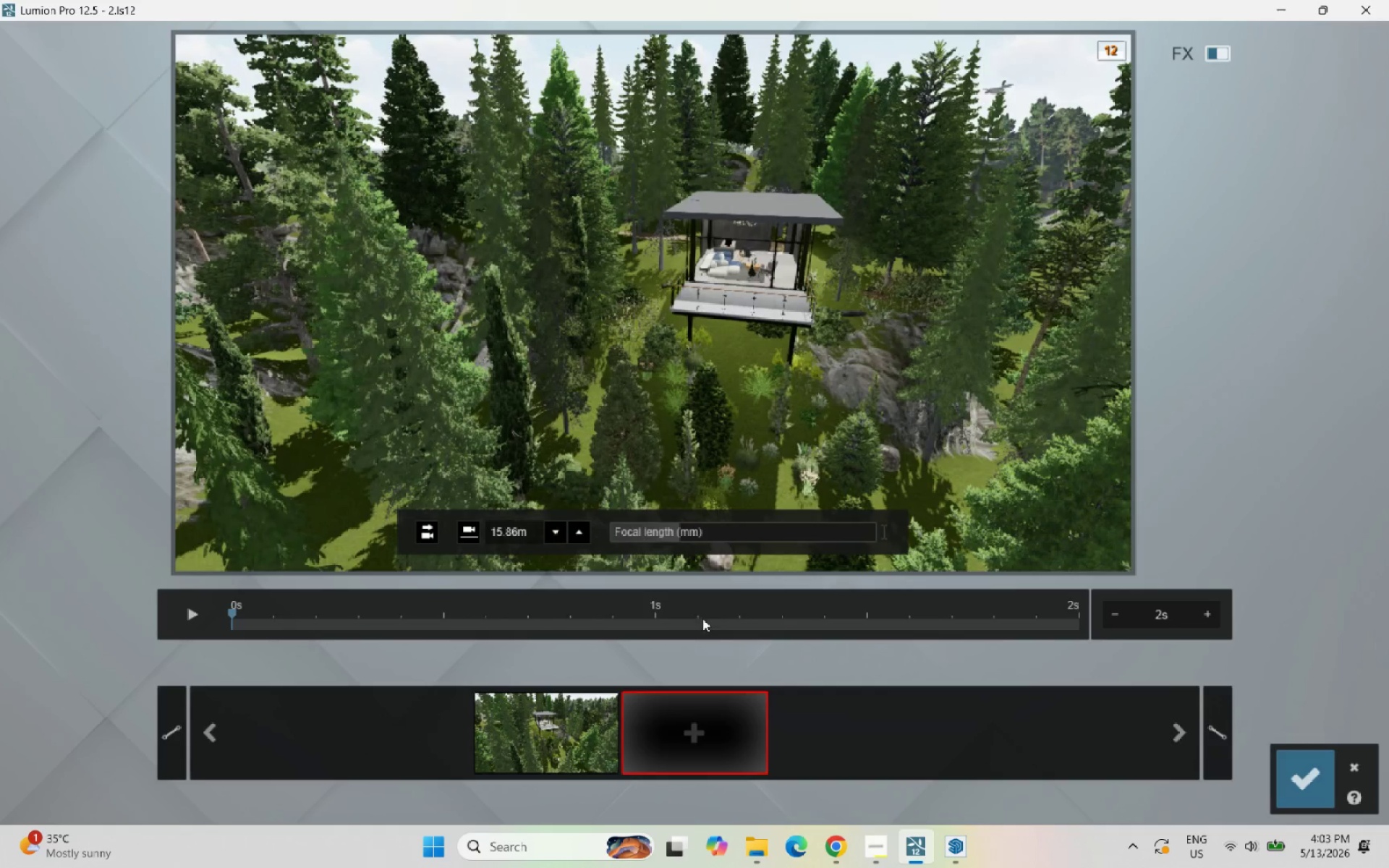 
key(A)
 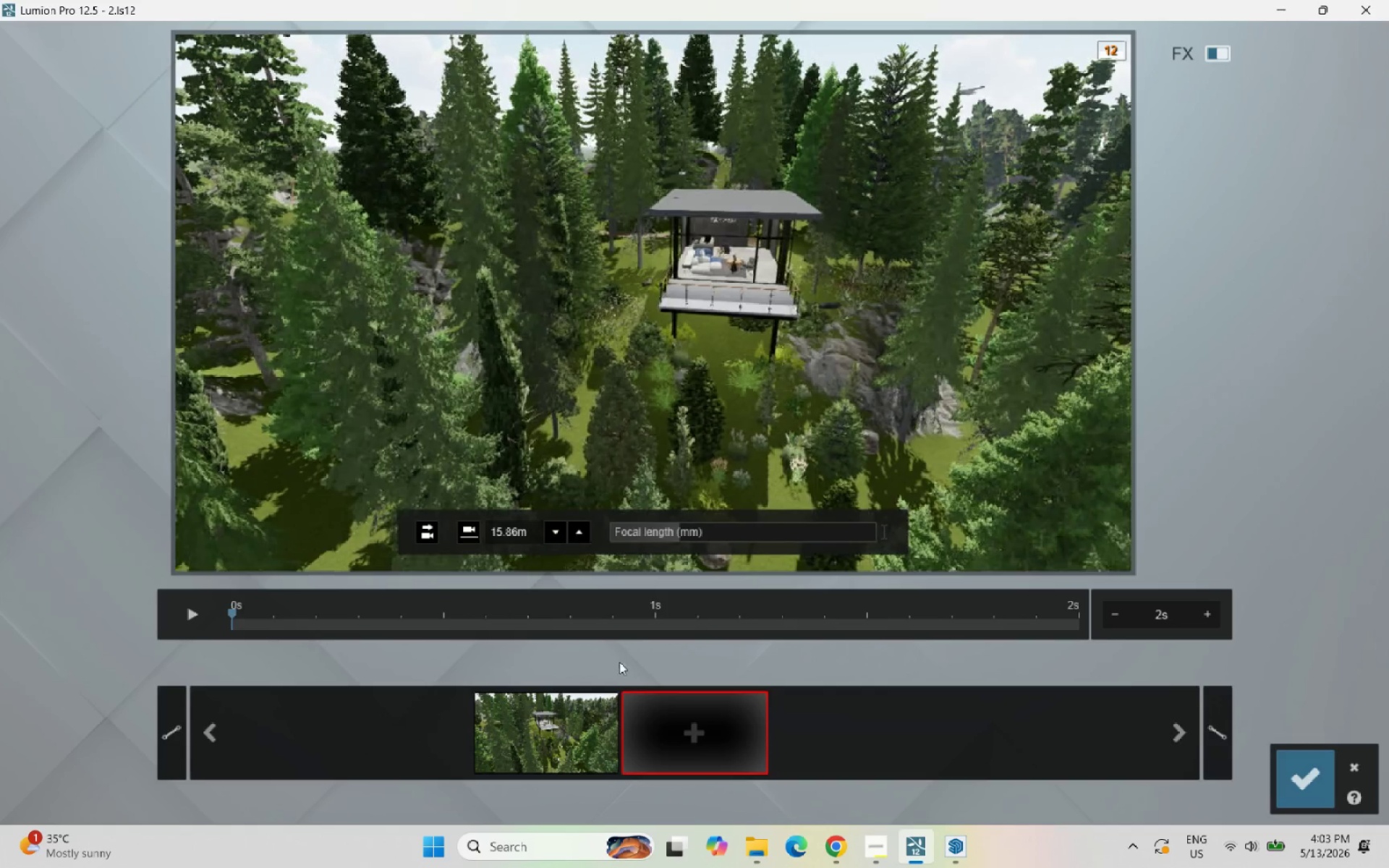 
left_click([678, 717])
 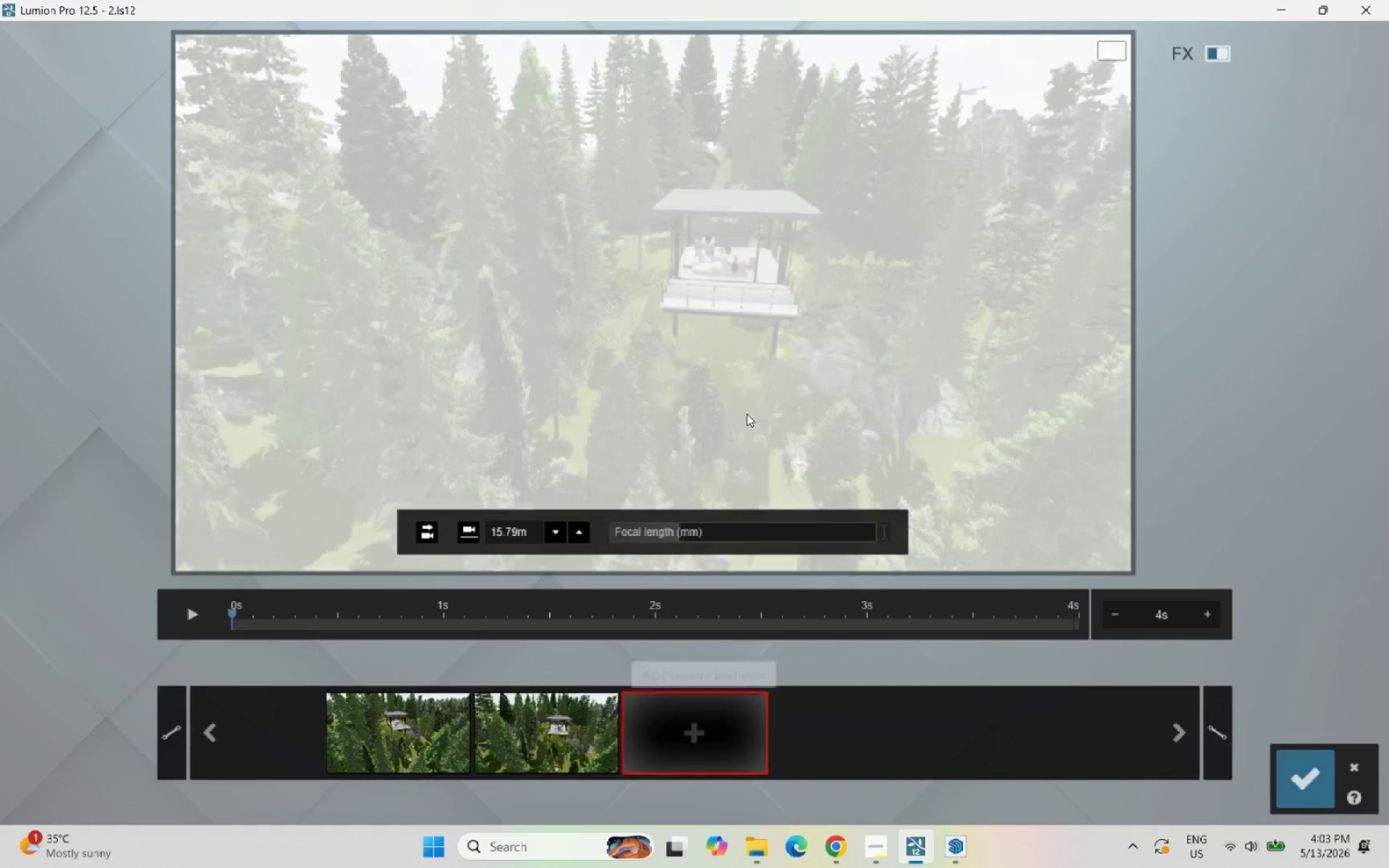 
hold_key(key=D, duration=1.53)
 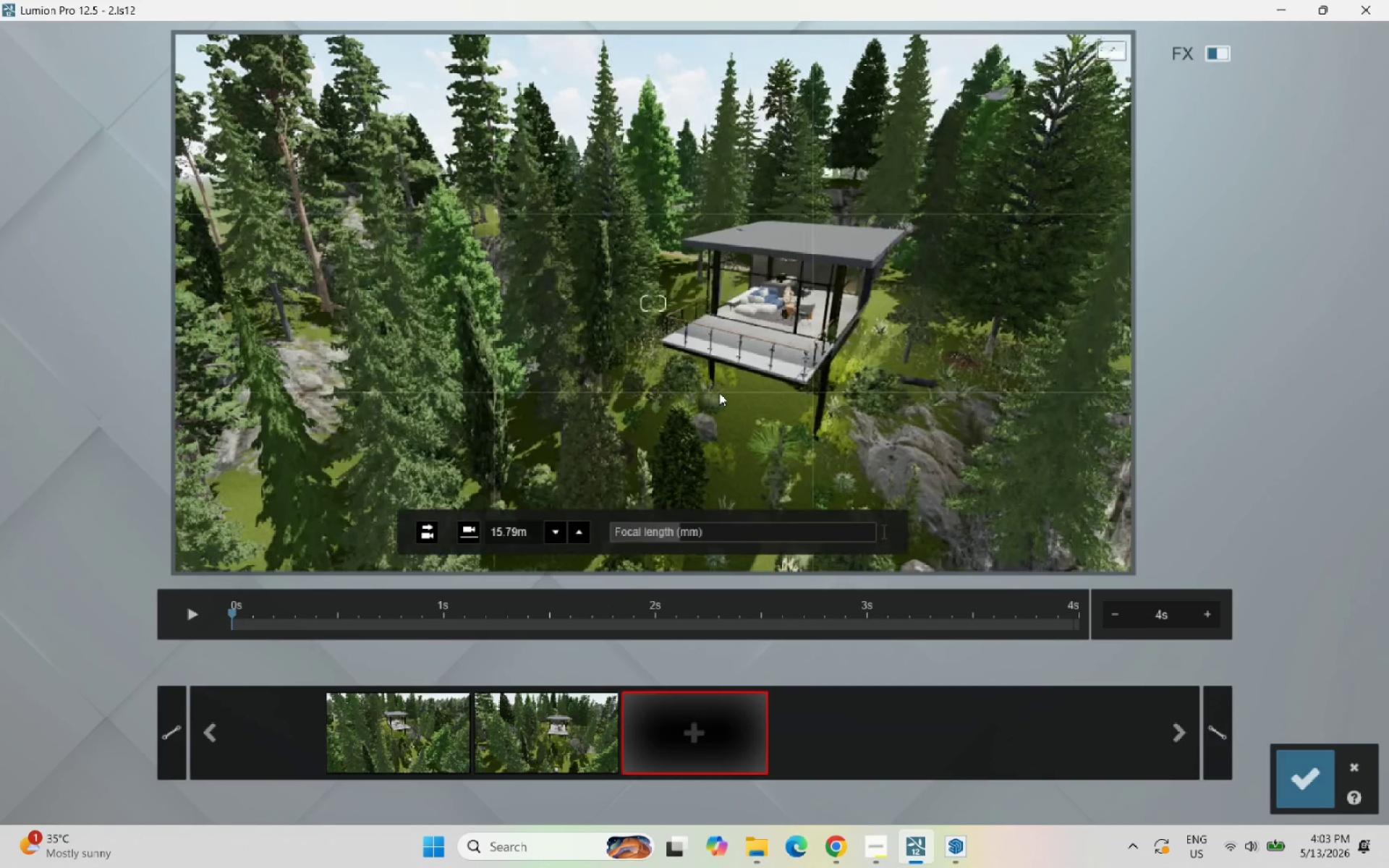 
hold_key(key=D, duration=0.97)
 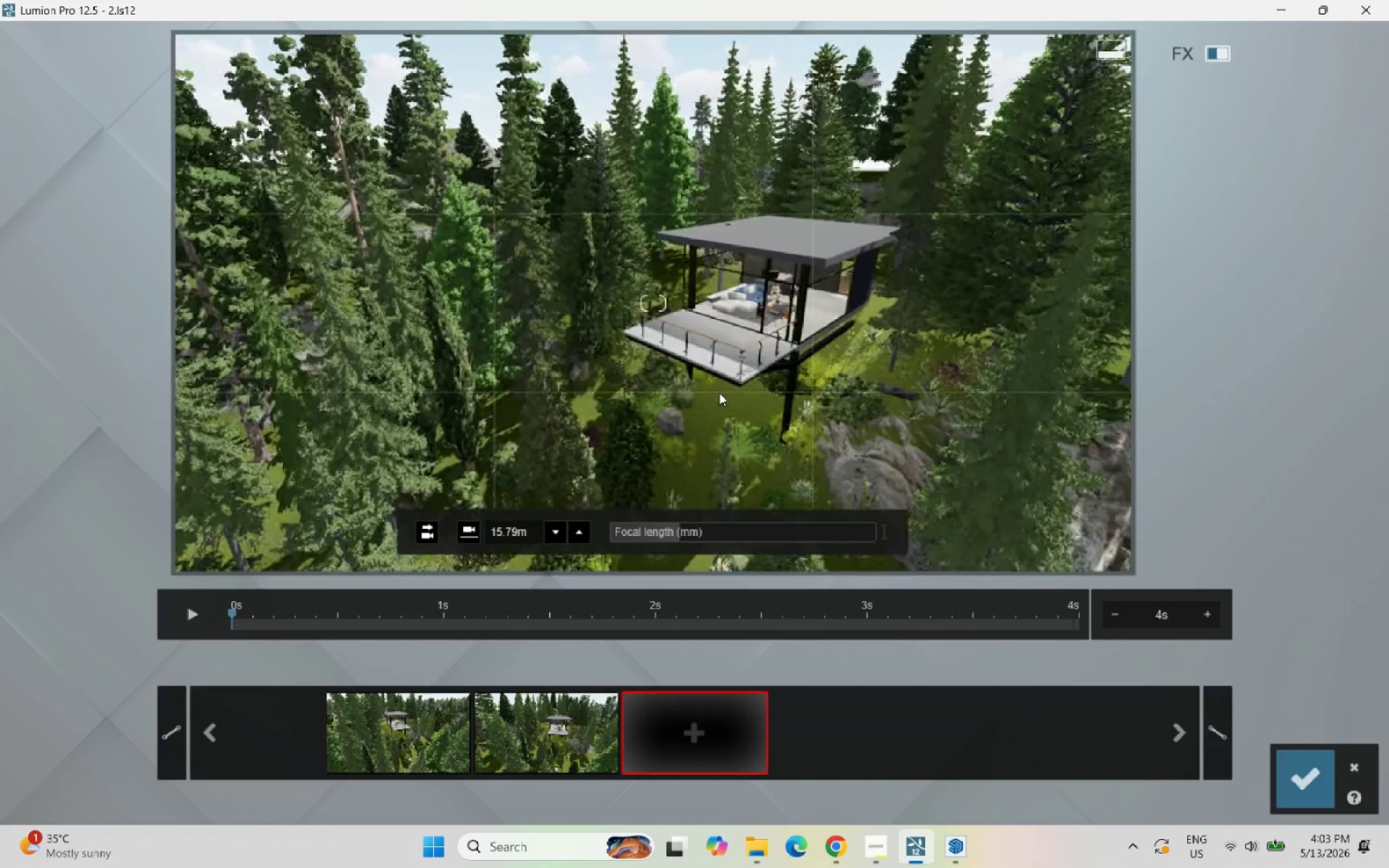 
hold_key(key=D, duration=0.75)
 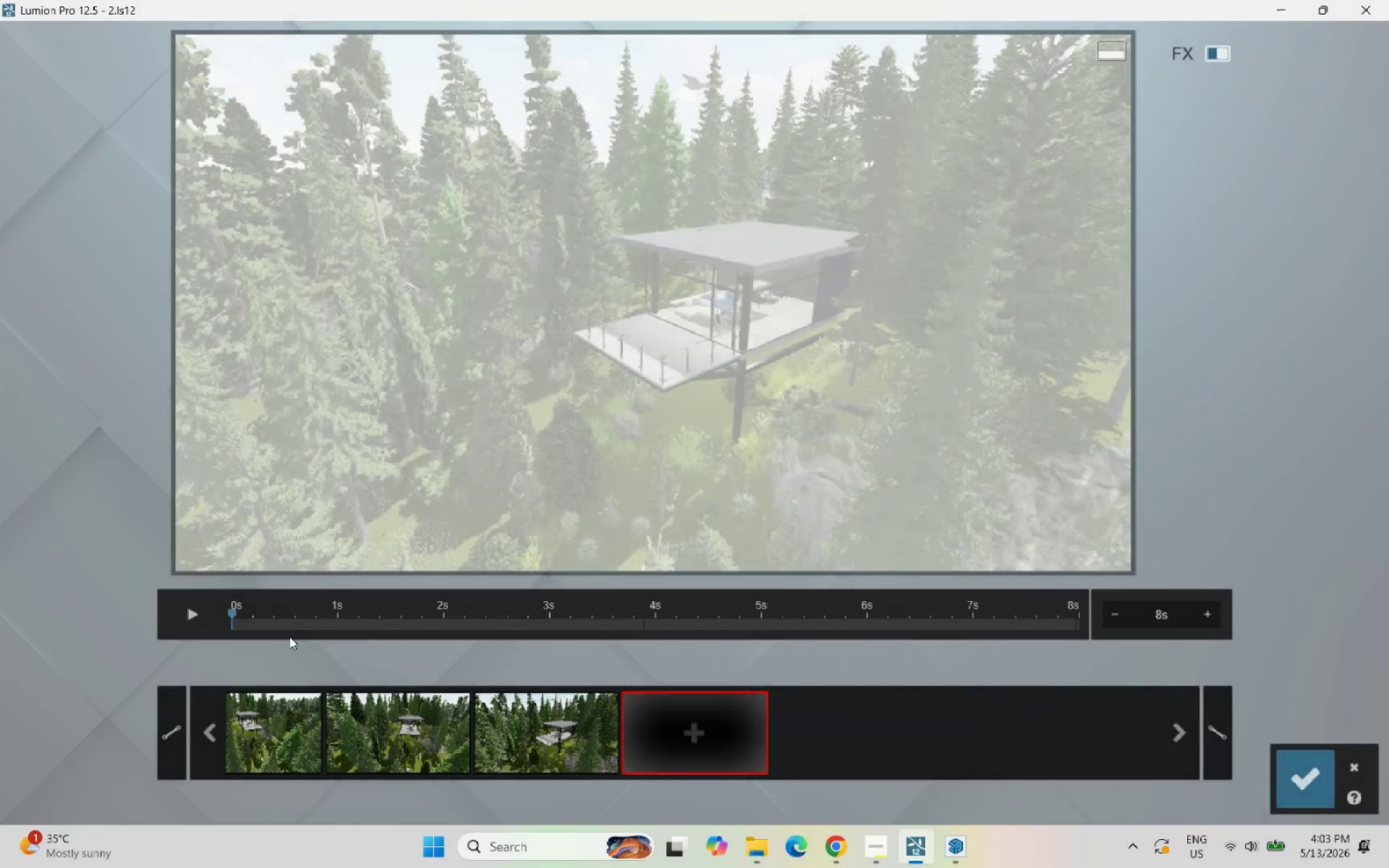 
left_click([187, 613])
 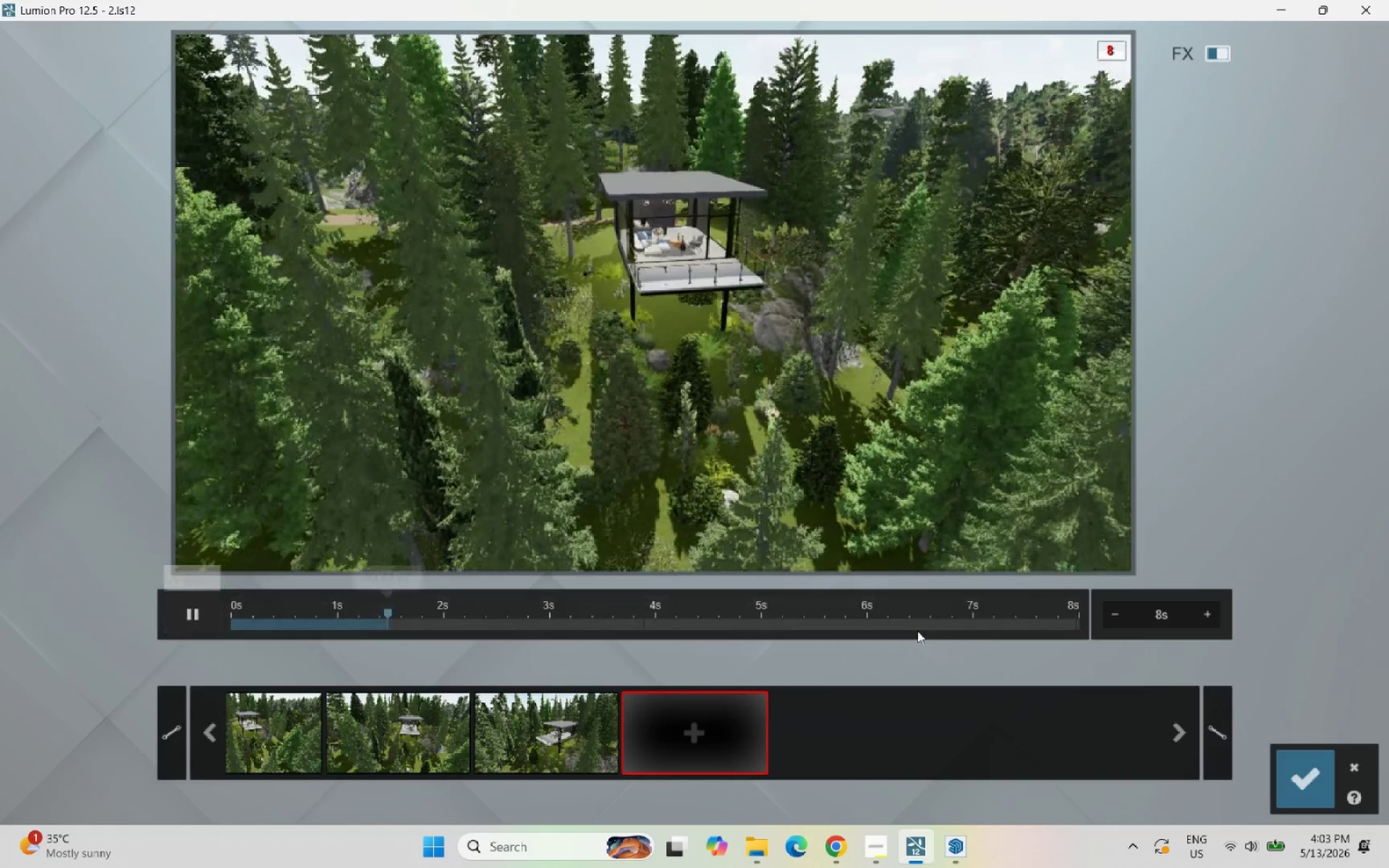 
left_click([1207, 622])
 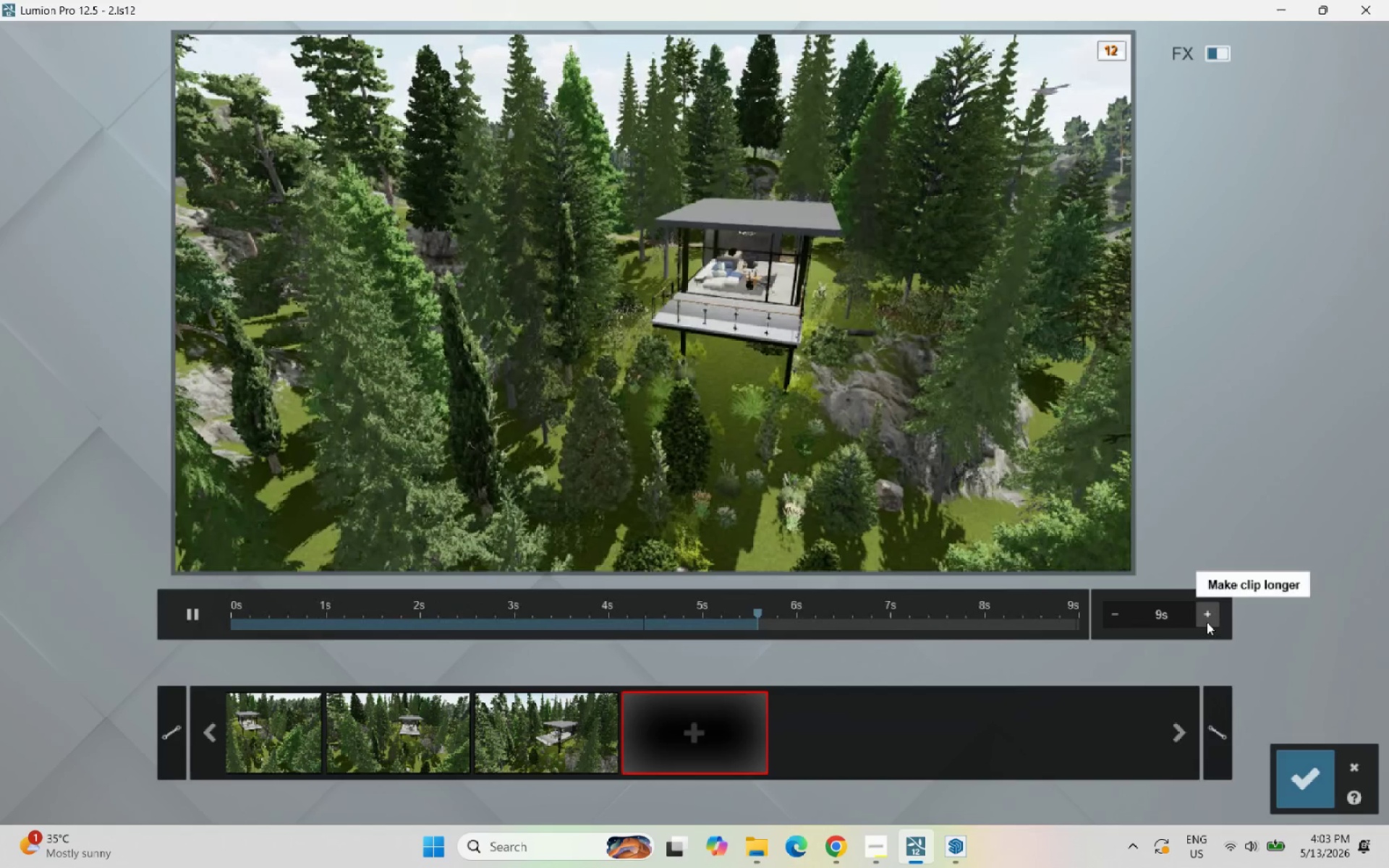 
left_click([1207, 622])
 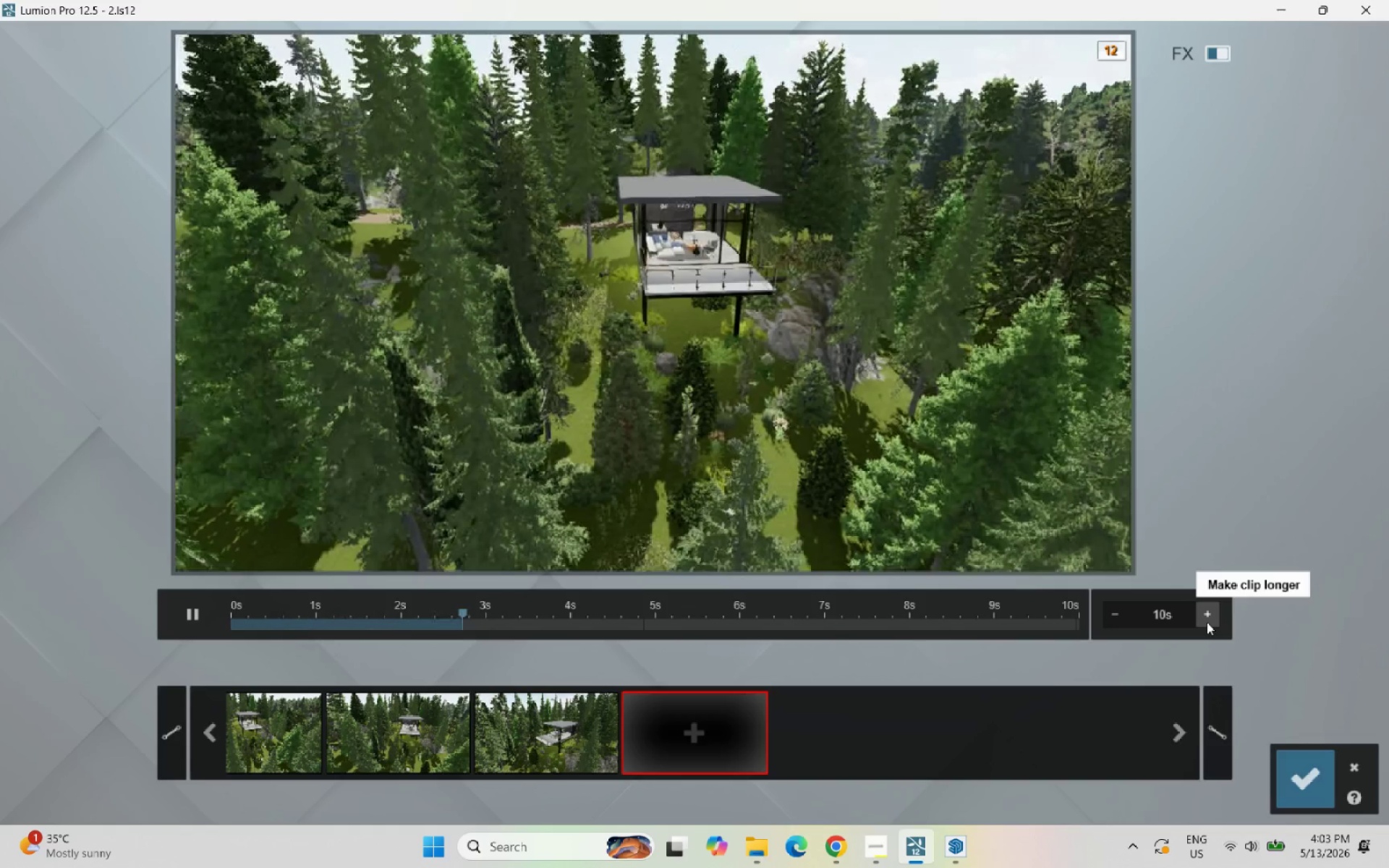 
left_click([864, 850])